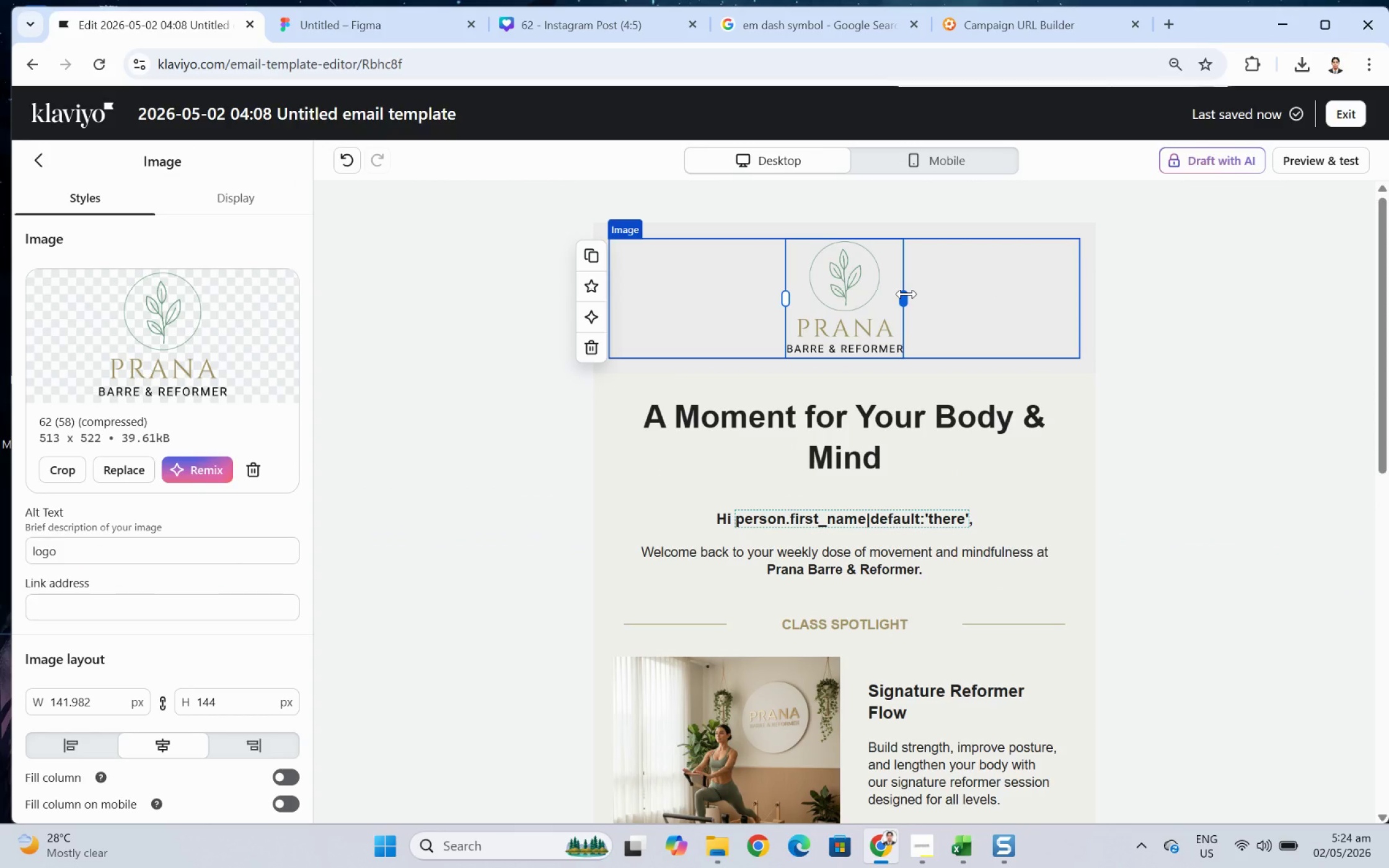 
left_click_drag(start_coordinate=[906, 294], to_coordinate=[883, 294])
 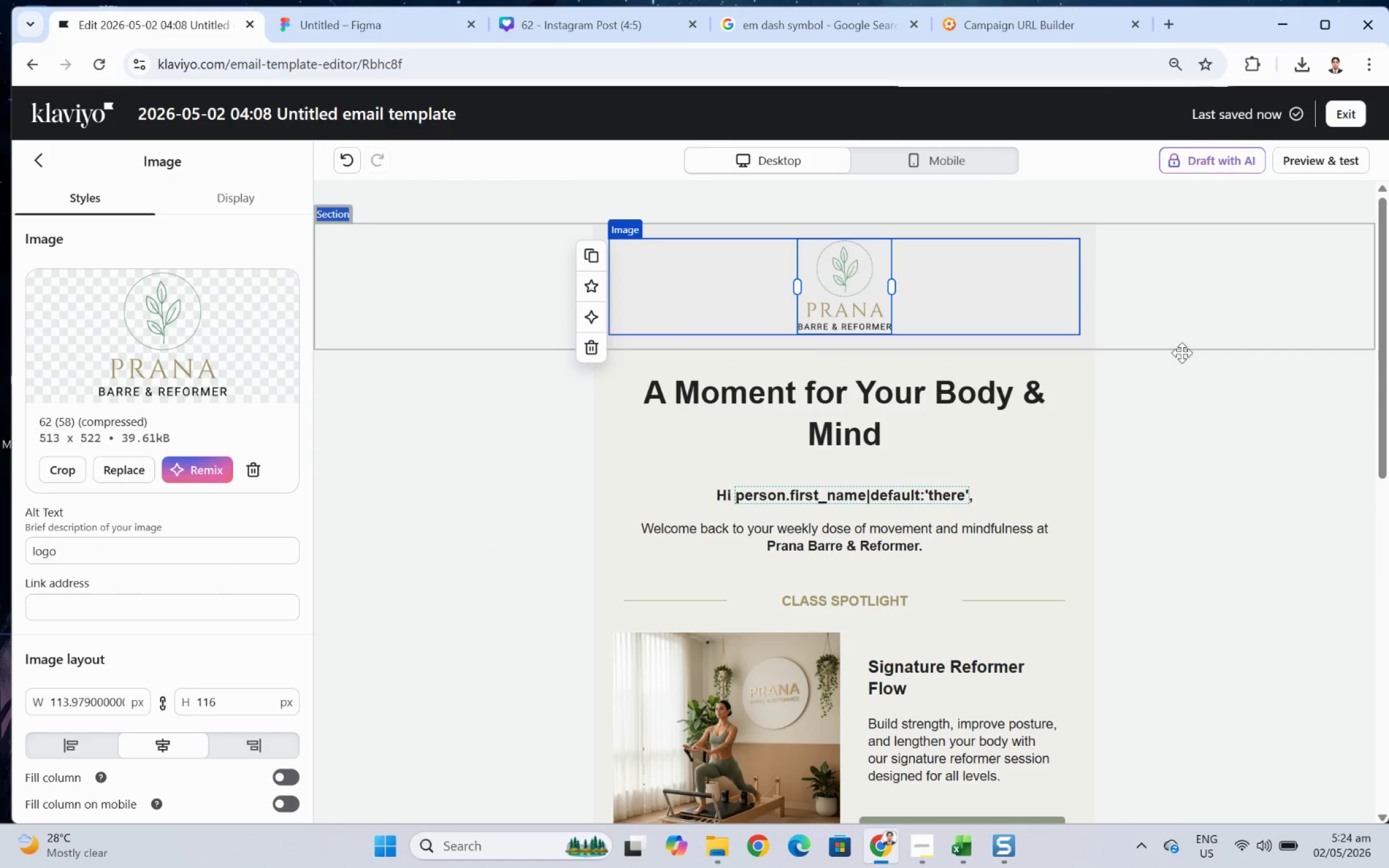 
left_click([1184, 354])
 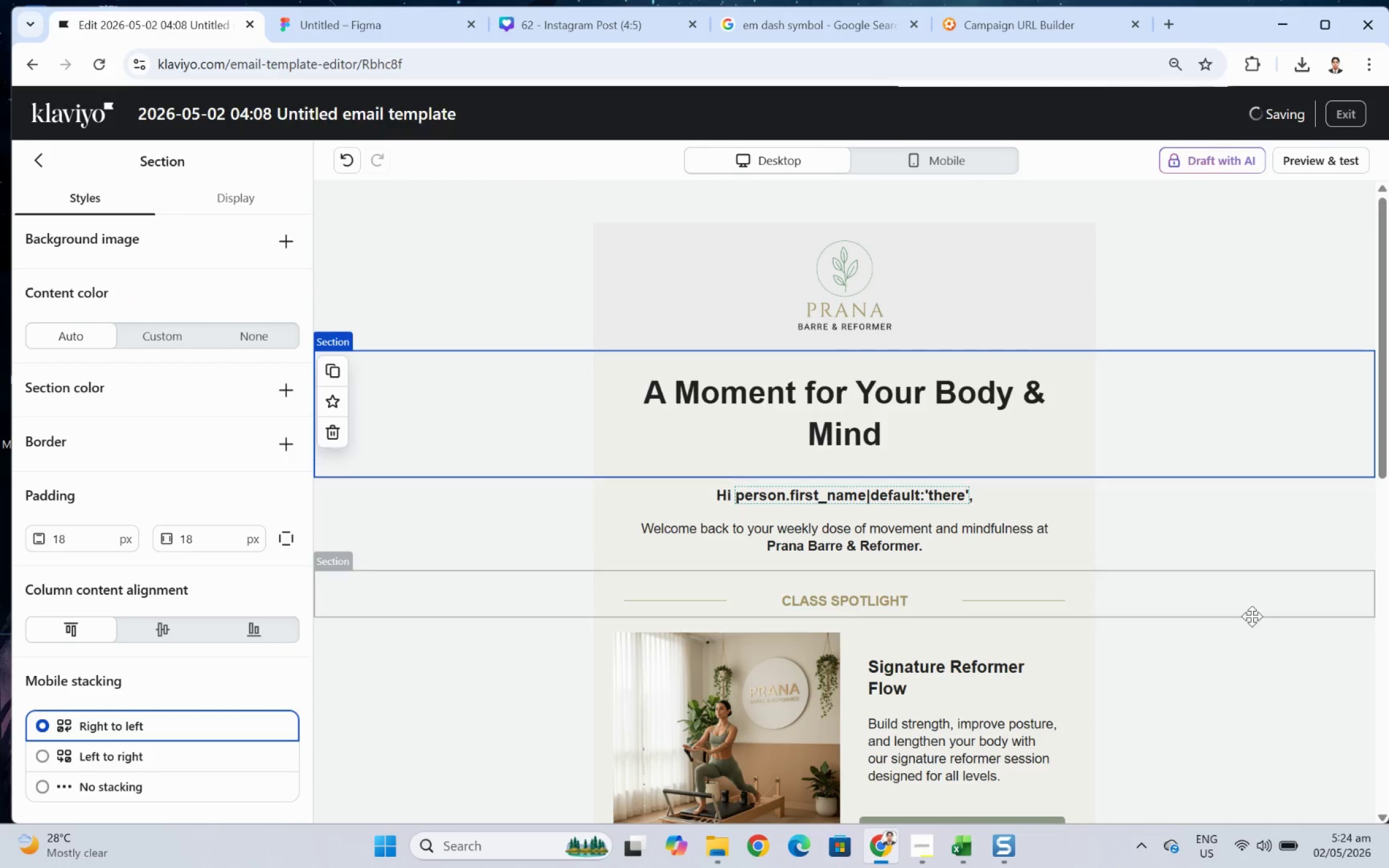 
left_click([1251, 616])
 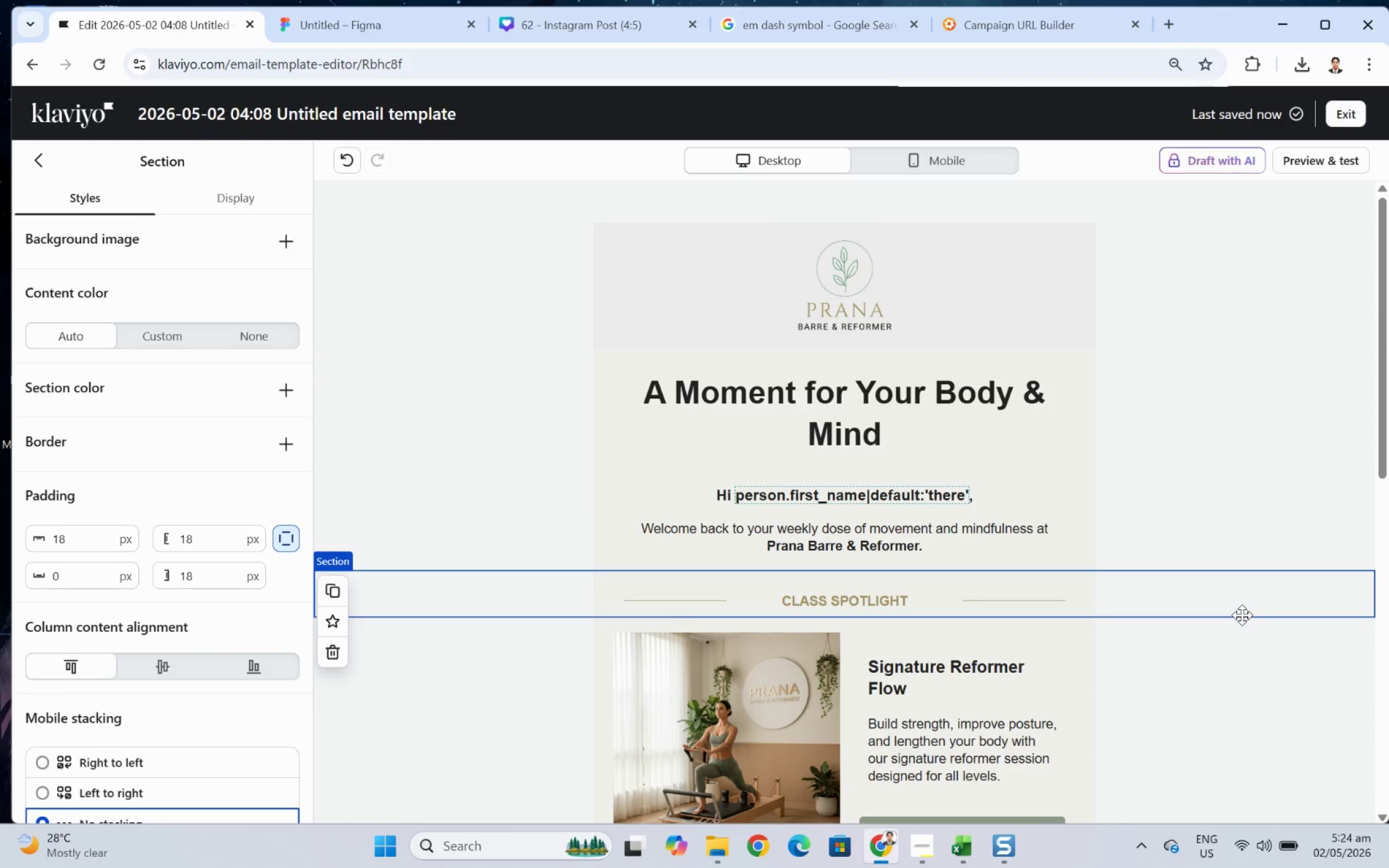 
hold_key(key=ControlLeft, duration=0.34)
scroll: coordinate [1241, 615], scroll_direction: down, amount: 4.0
 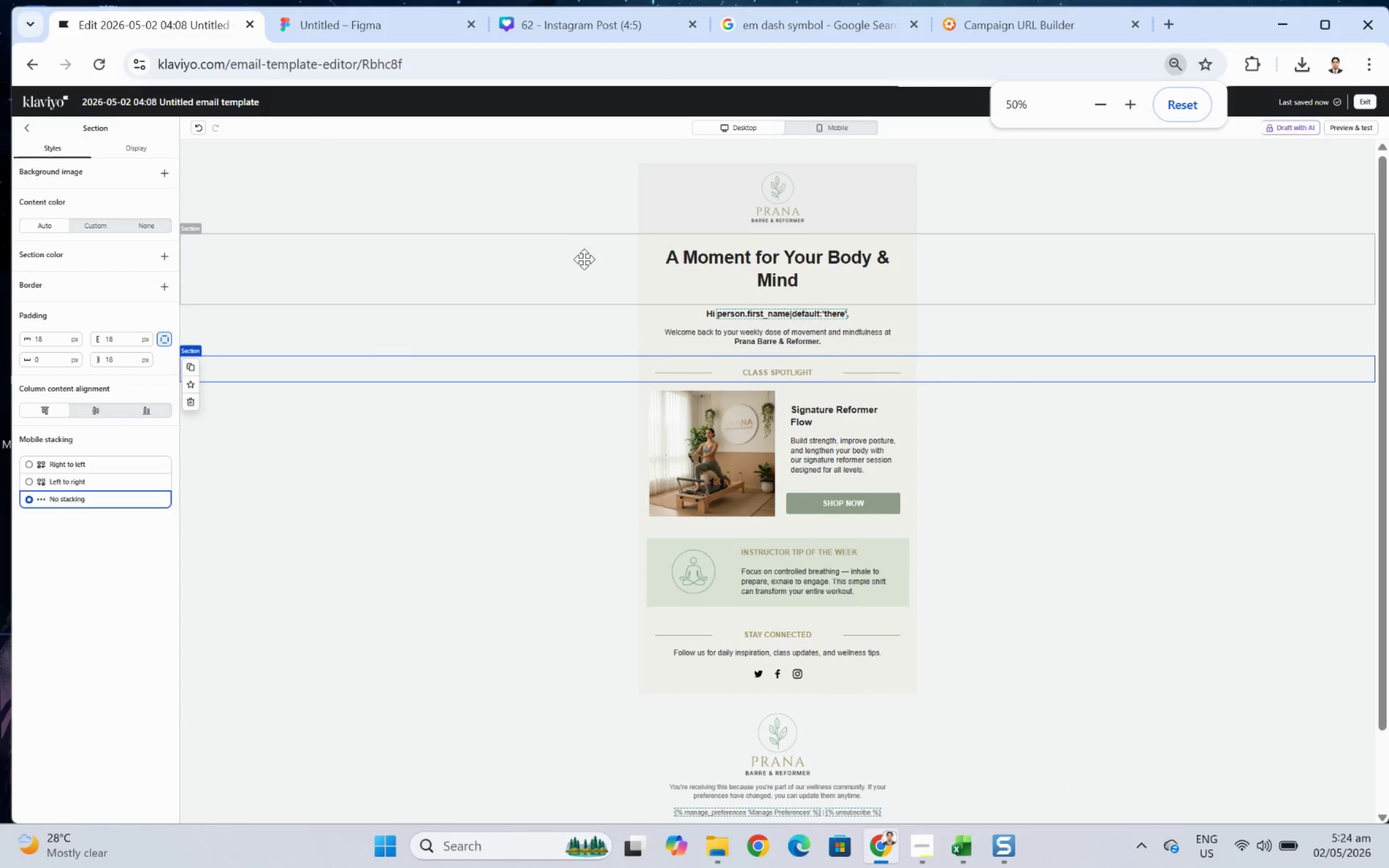 
left_click([510, 201])
 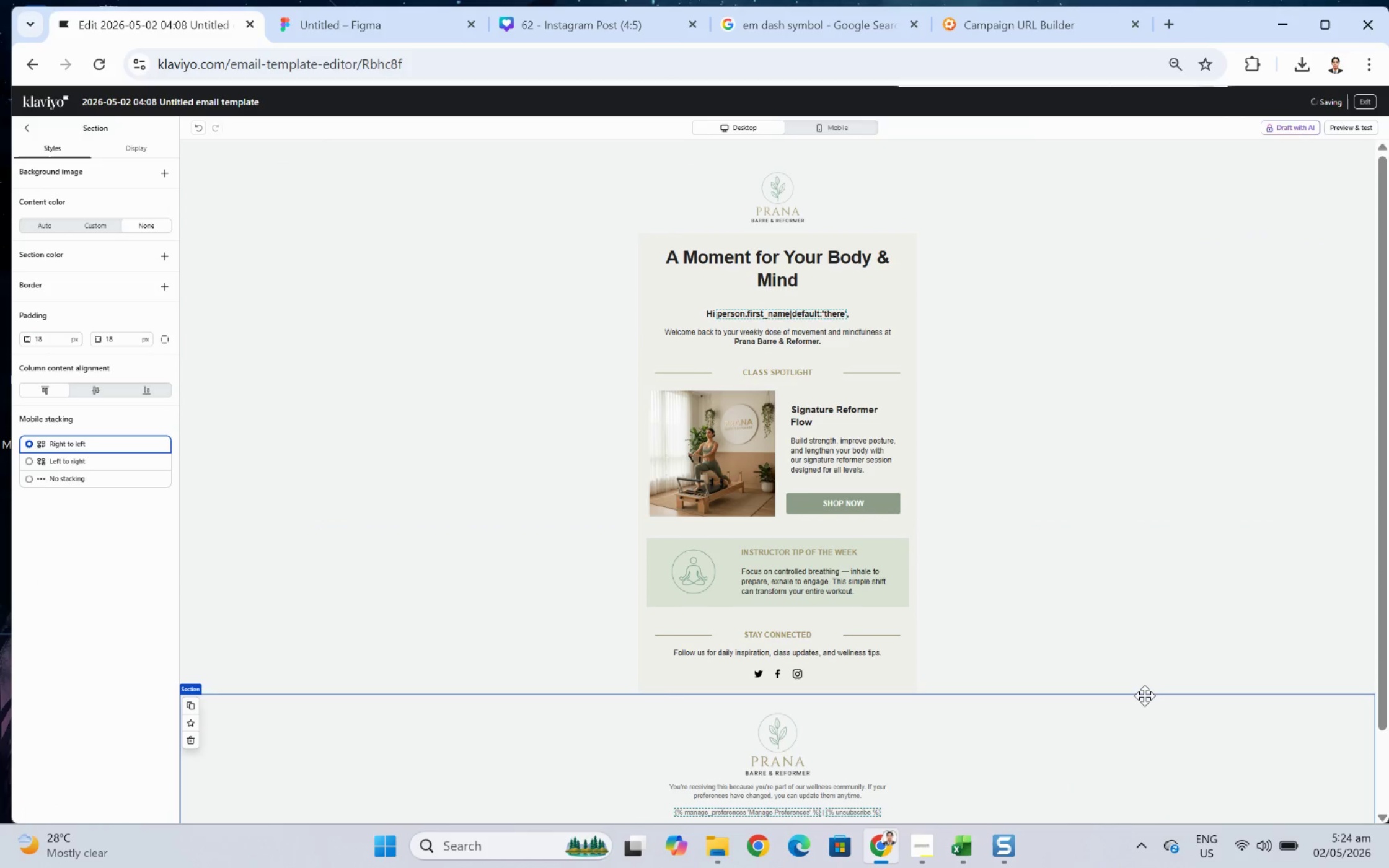 
hold_key(key=ControlLeft, duration=1.2)
scroll: coordinate [1147, 688], scroll_direction: down, amount: 3.0
 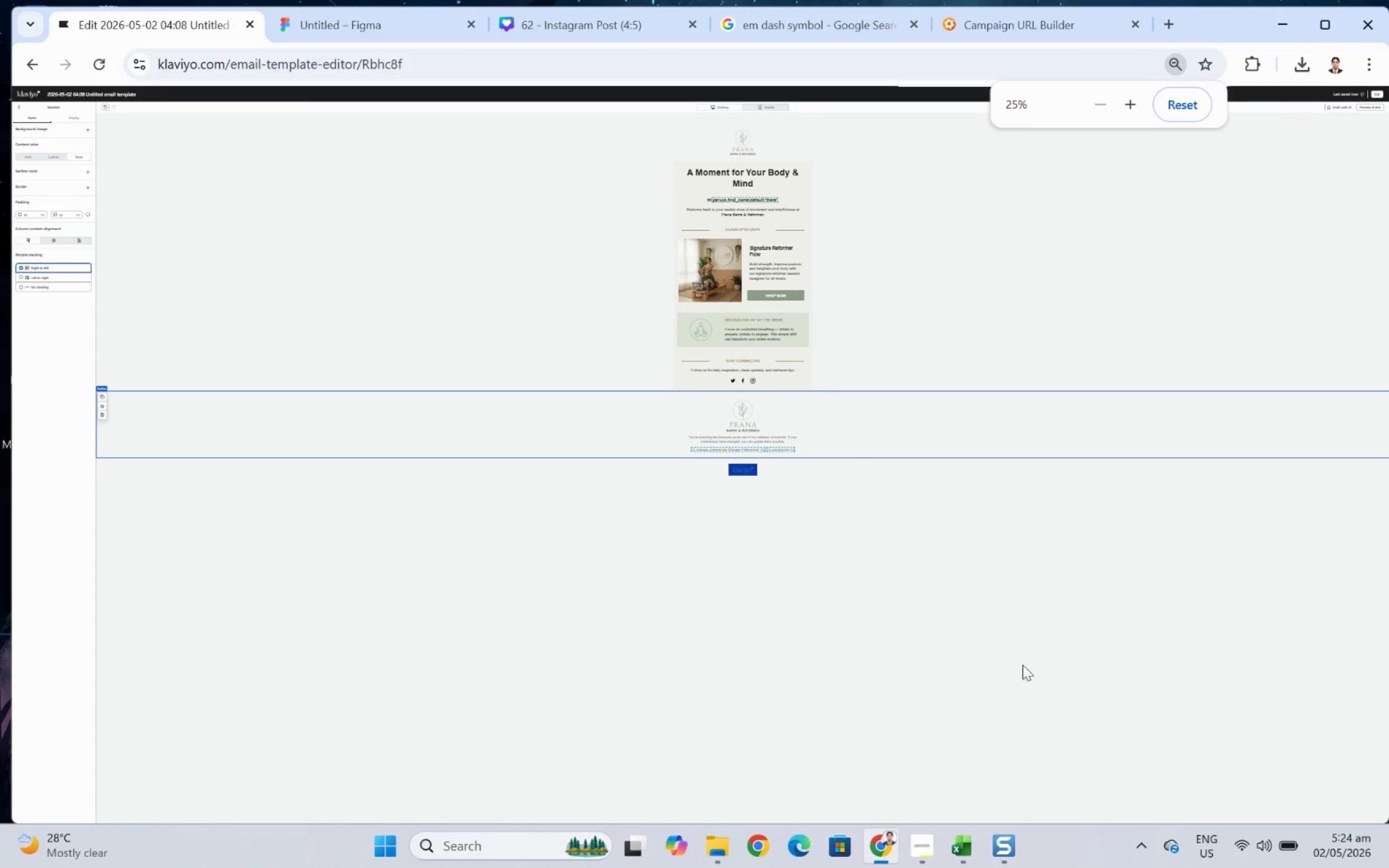 
scroll: coordinate [1015, 652], scroll_direction: up, amount: 2.0
 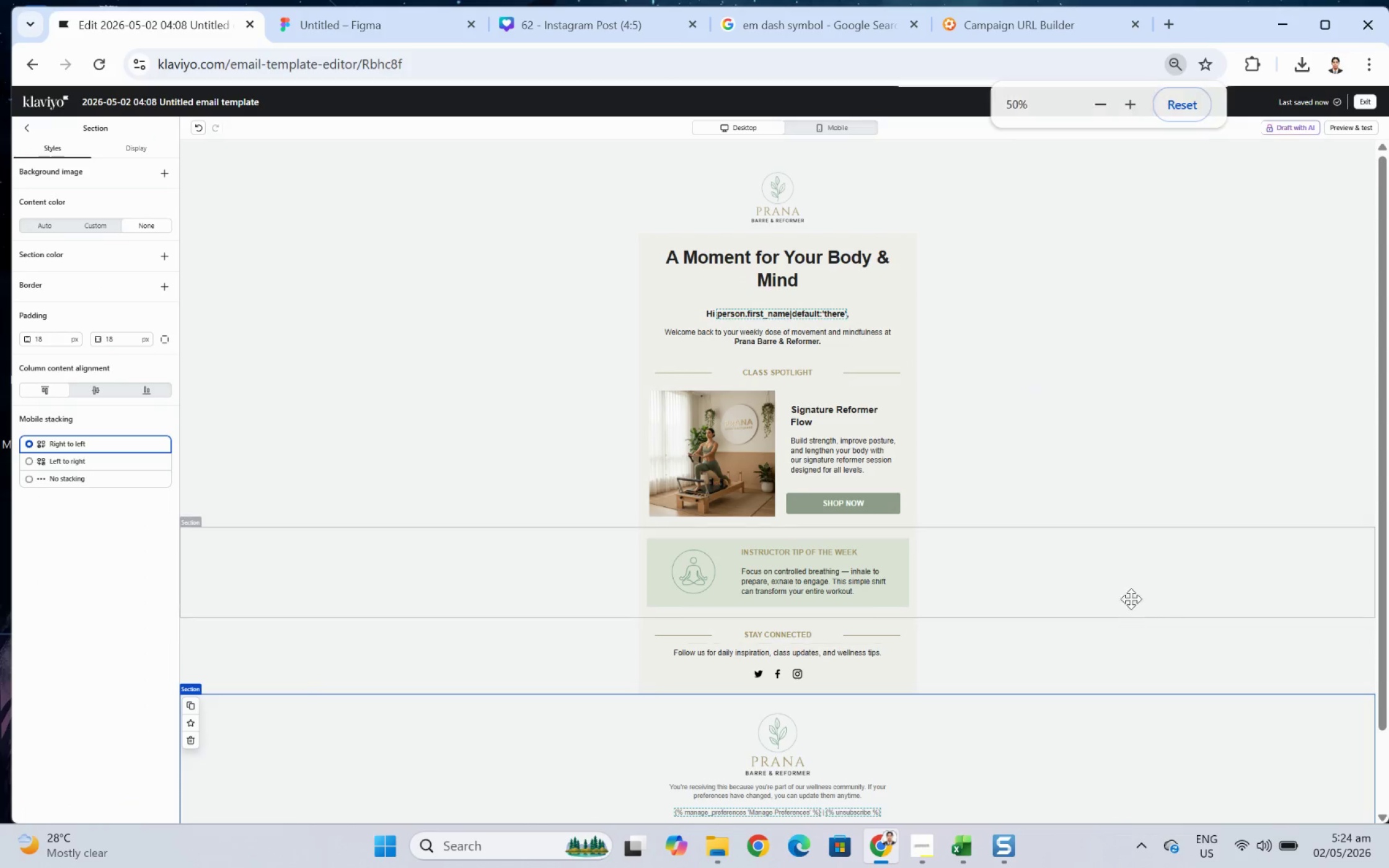 
hold_key(key=ControlLeft, duration=0.38)
scroll: coordinate [1001, 283], scroll_direction: up, amount: 3.0
 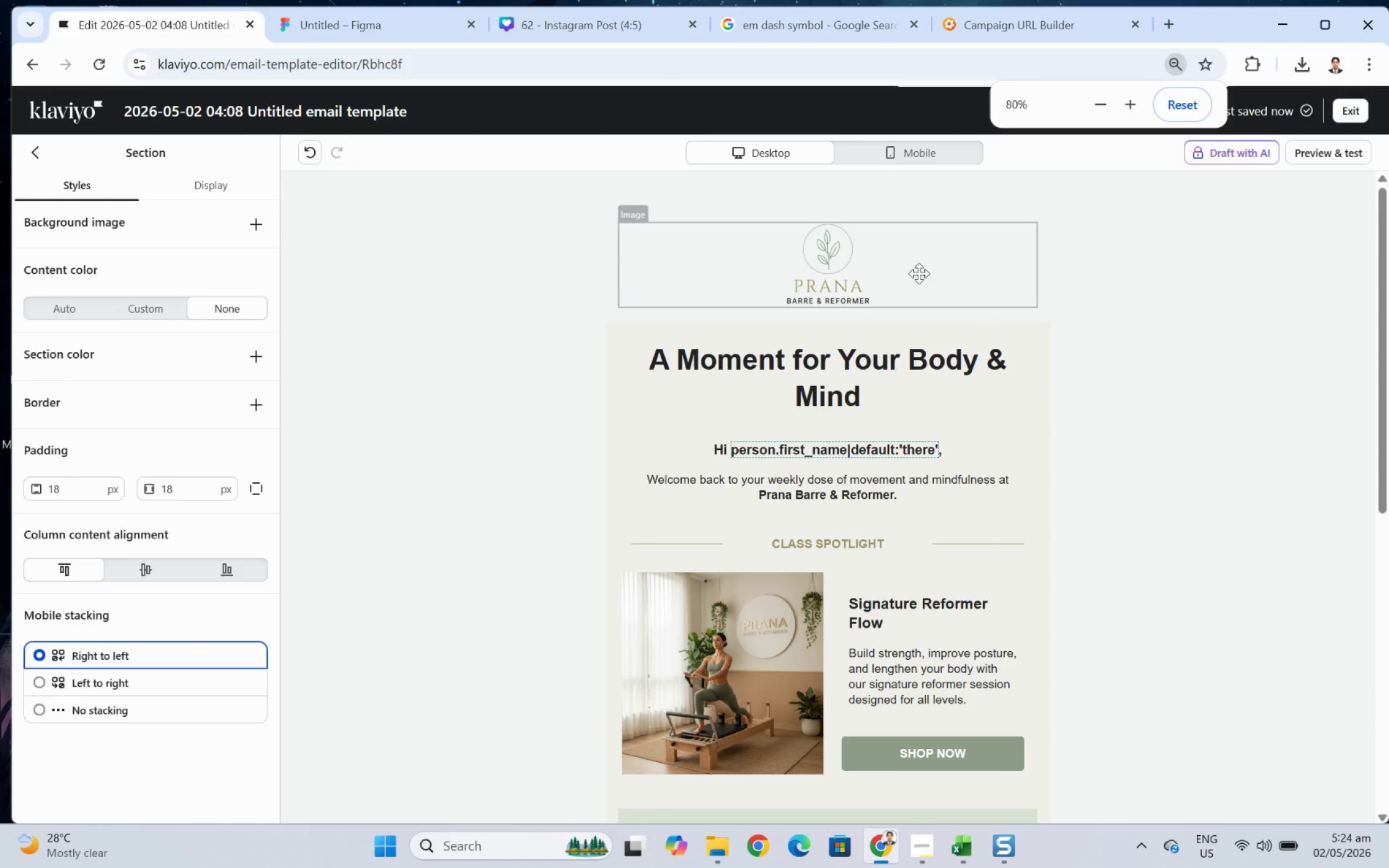 
left_click([906, 268])
 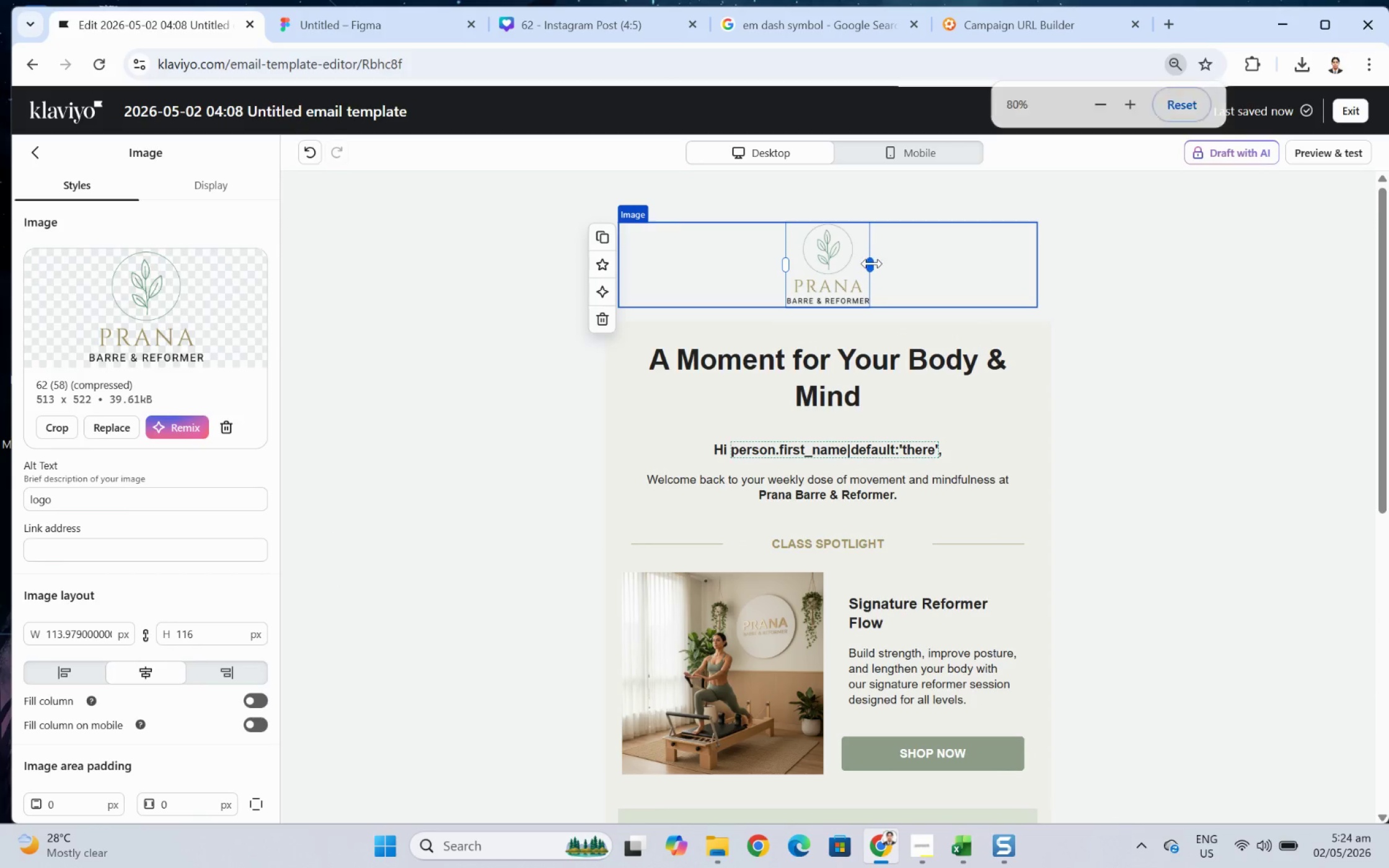 
left_click_drag(start_coordinate=[871, 263], to_coordinate=[878, 265])
 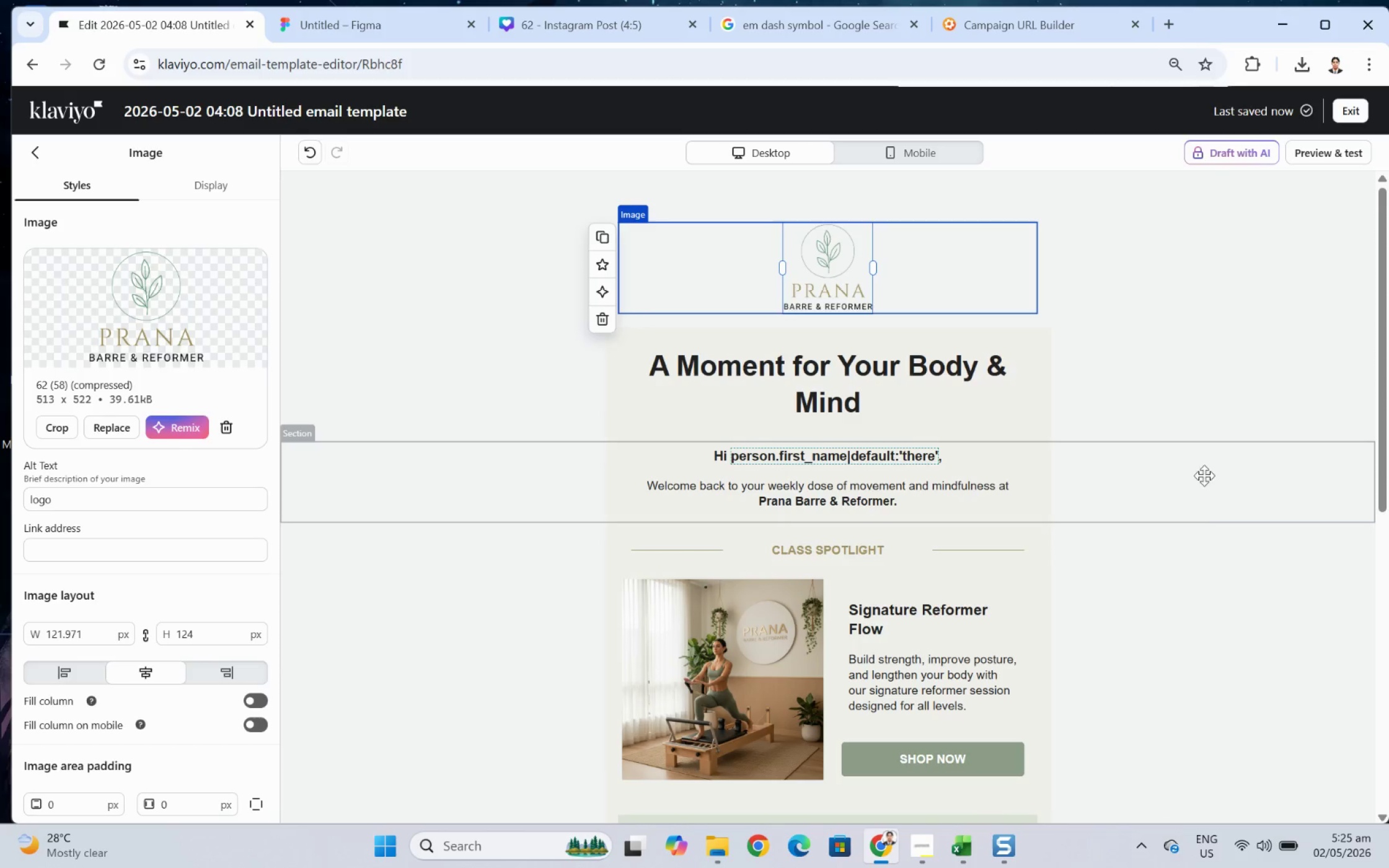 
left_click([1204, 516])
 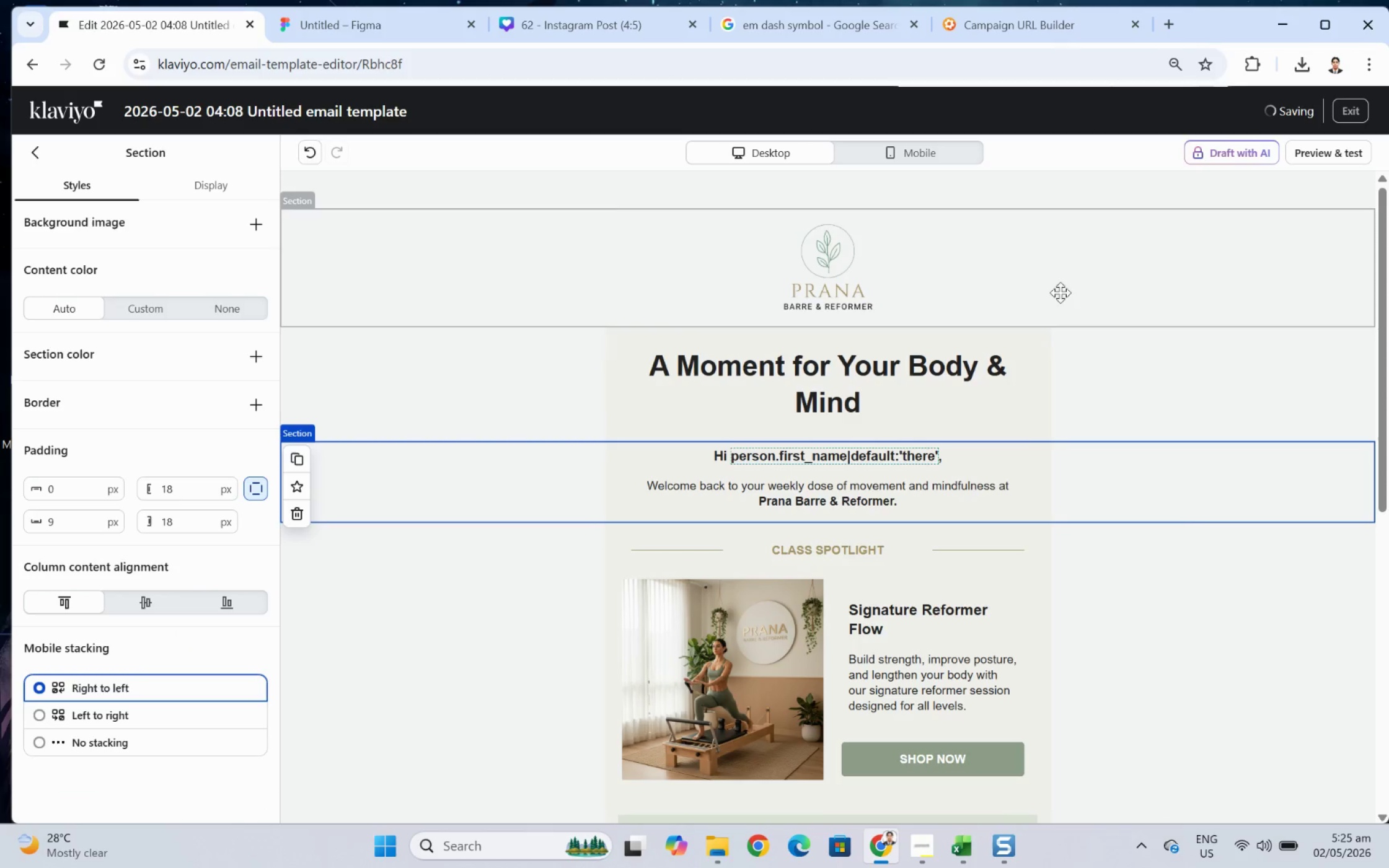 
left_click([838, 274])
 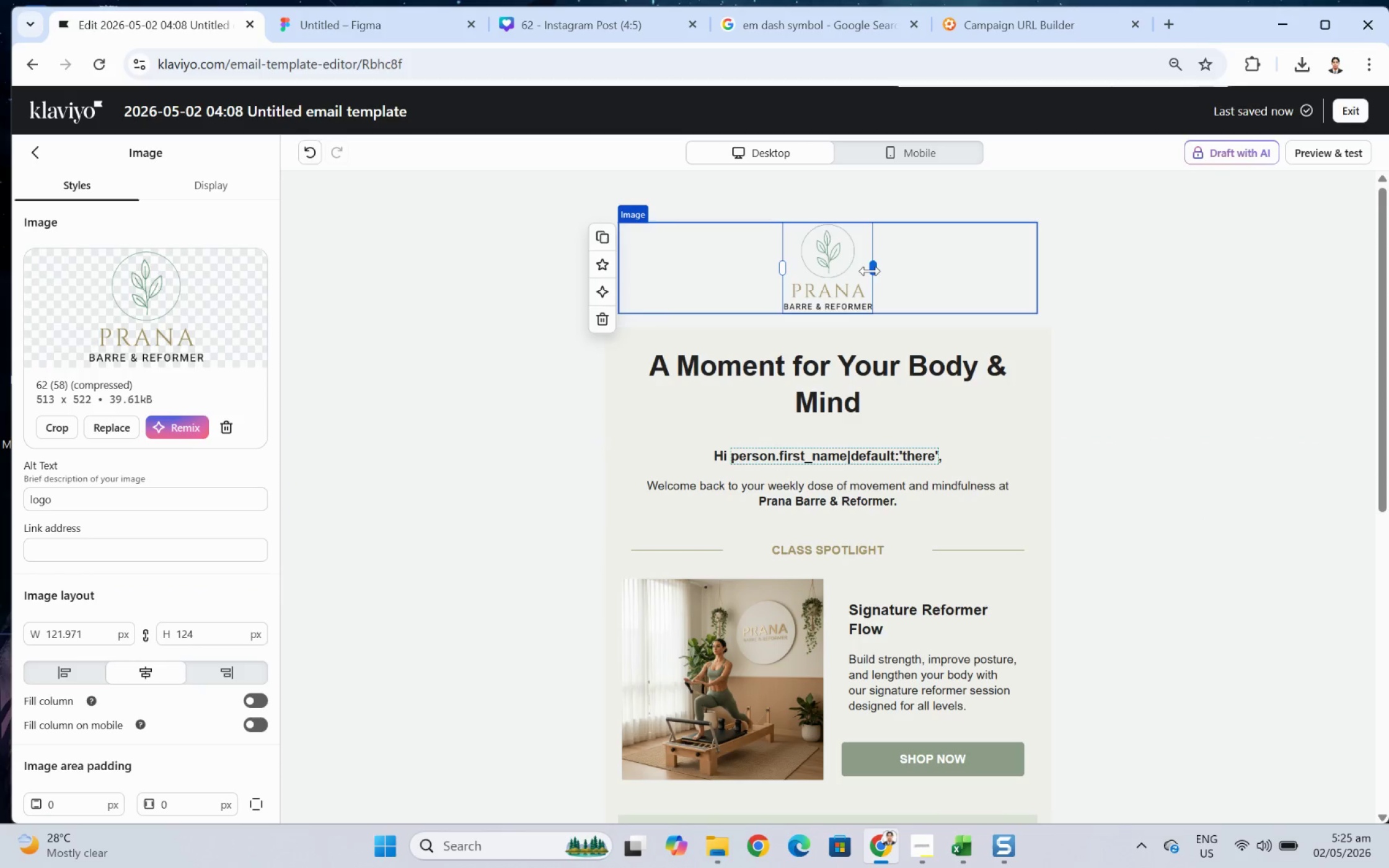 
left_click_drag(start_coordinate=[873, 267], to_coordinate=[919, 267])
 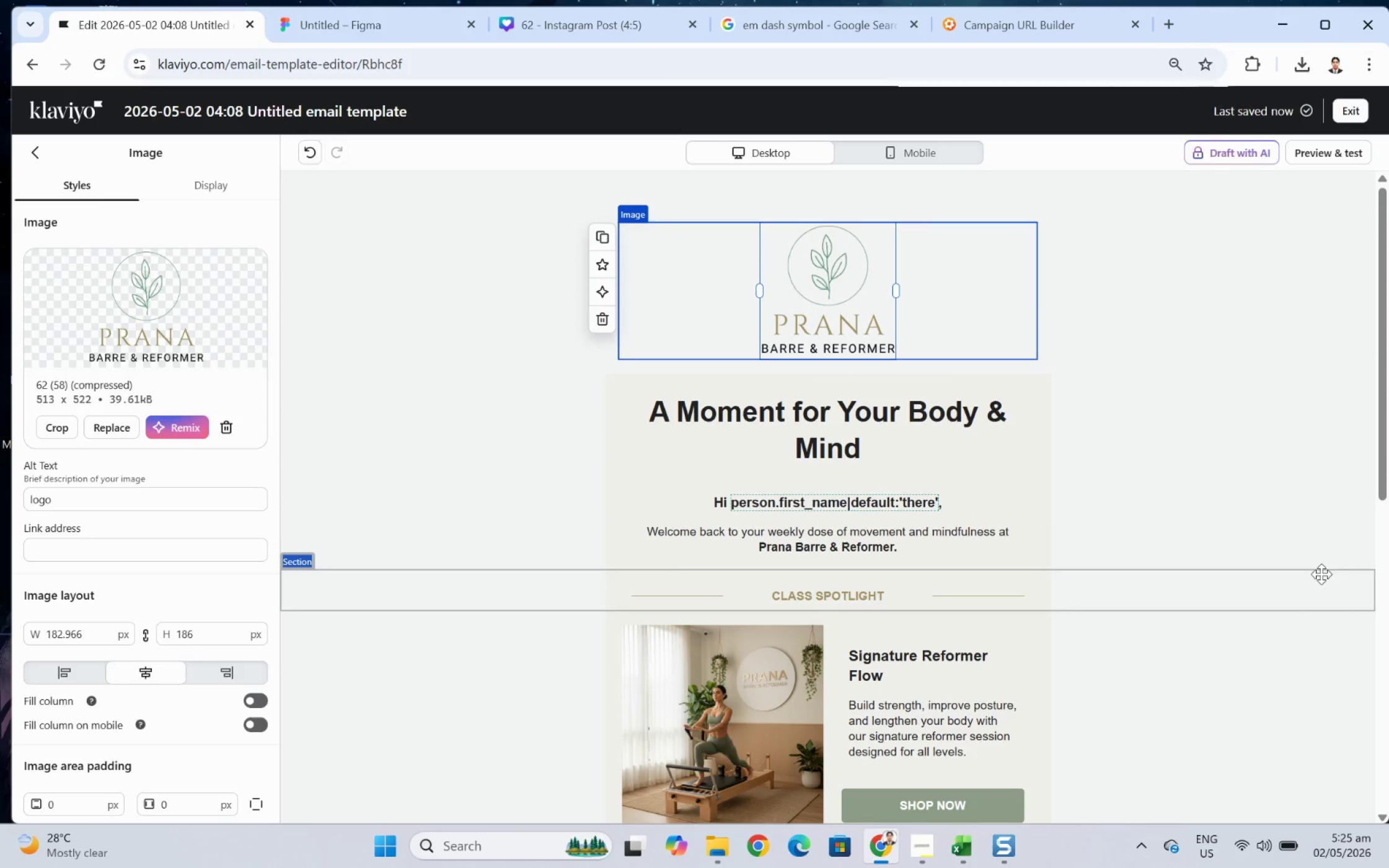 
left_click([1321, 575])
 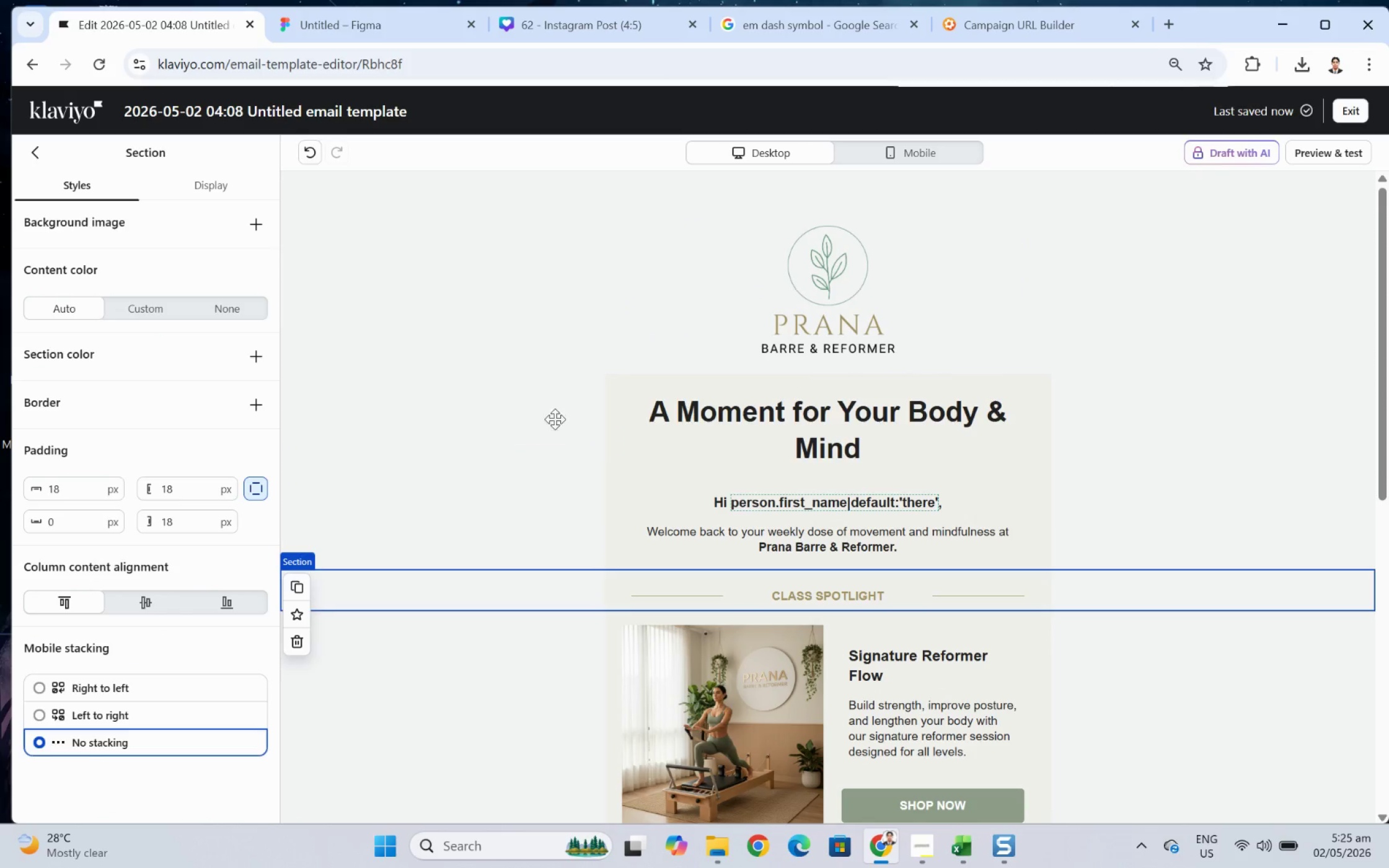 
left_click([475, 418])
 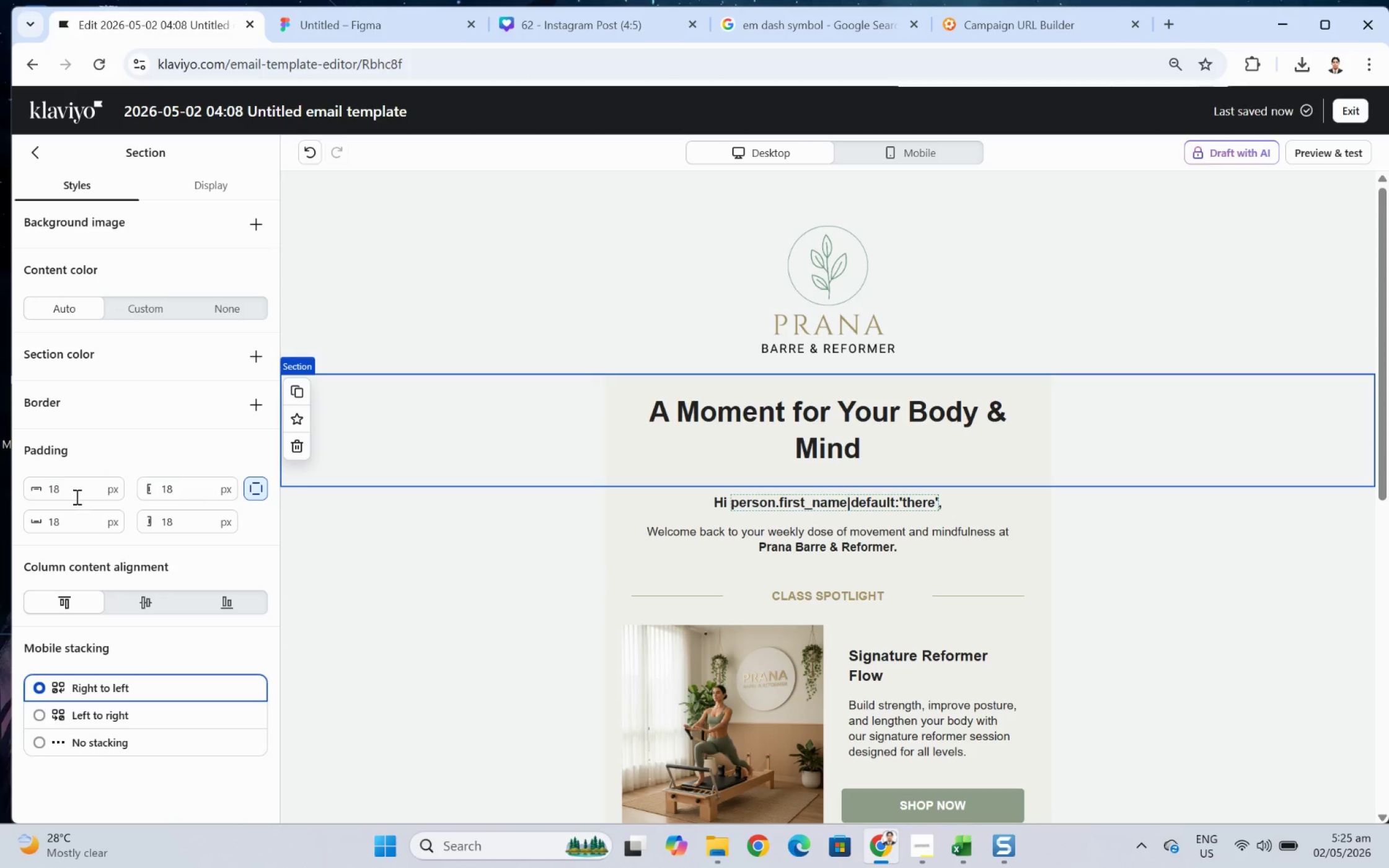 
double_click([72, 489])
 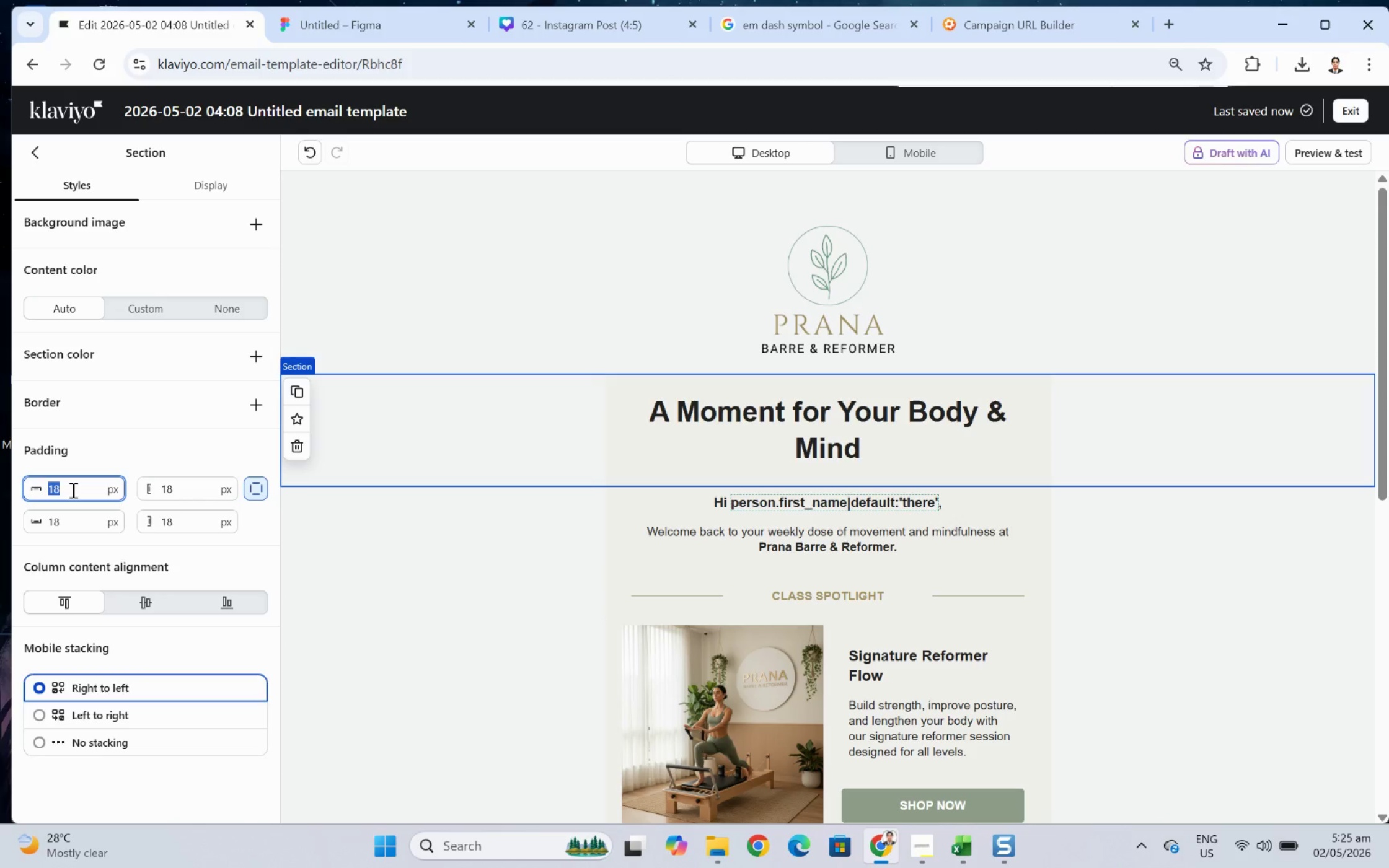 
key(Numpad3)
 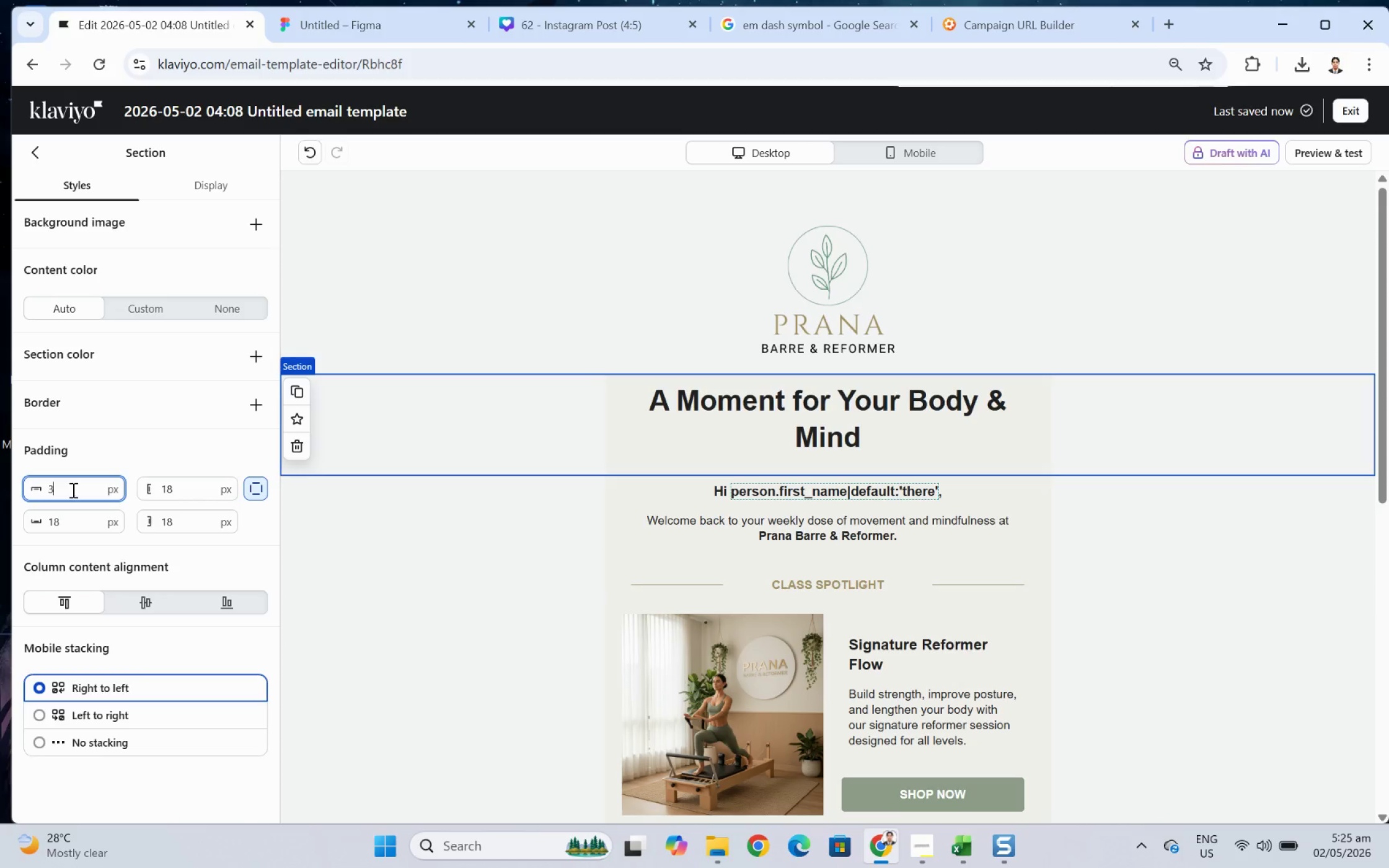 
key(Numpad6)
 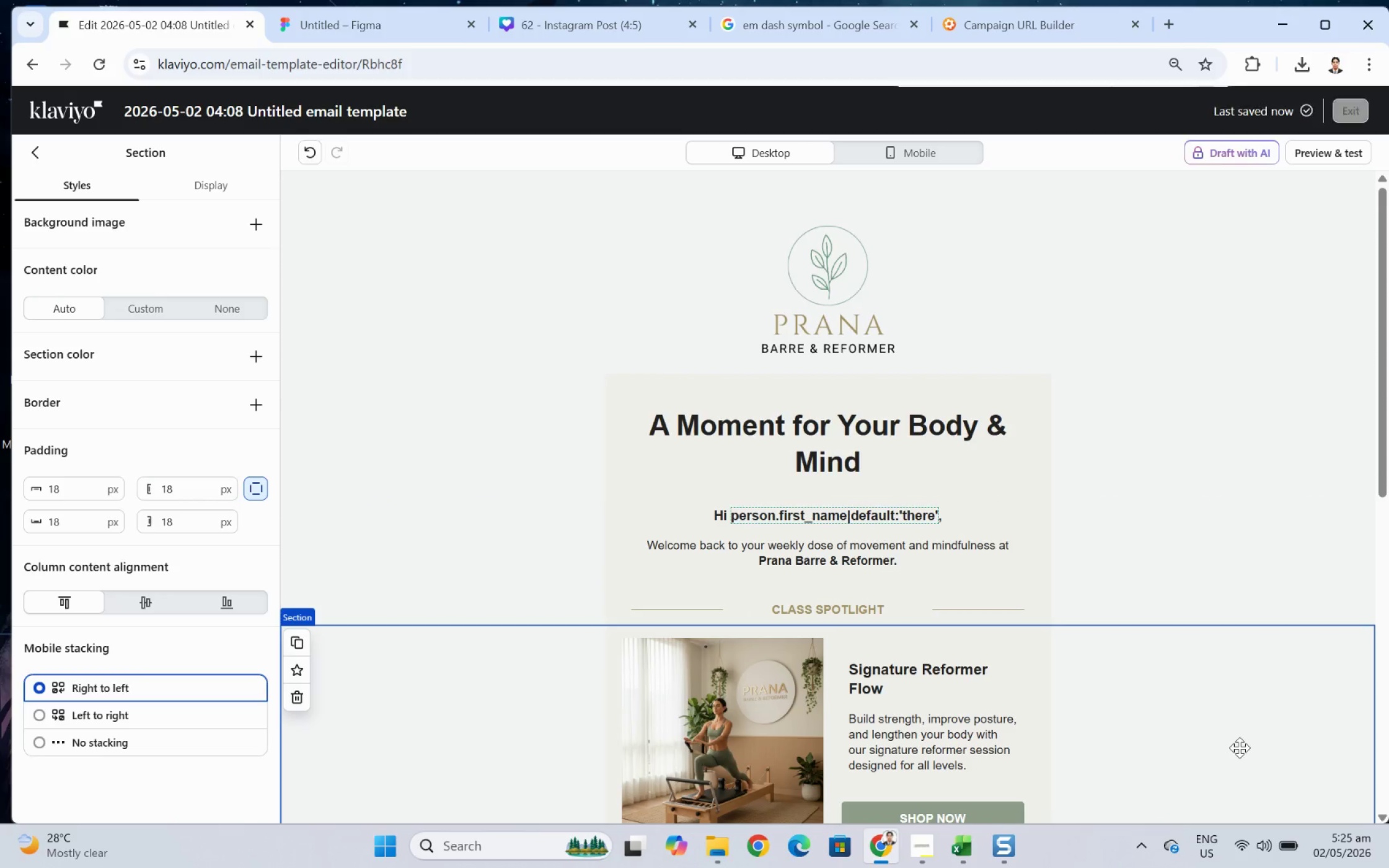 
hold_key(key=ControlLeft, duration=0.43)
scroll: coordinate [1230, 706], scroll_direction: down, amount: 2.0
 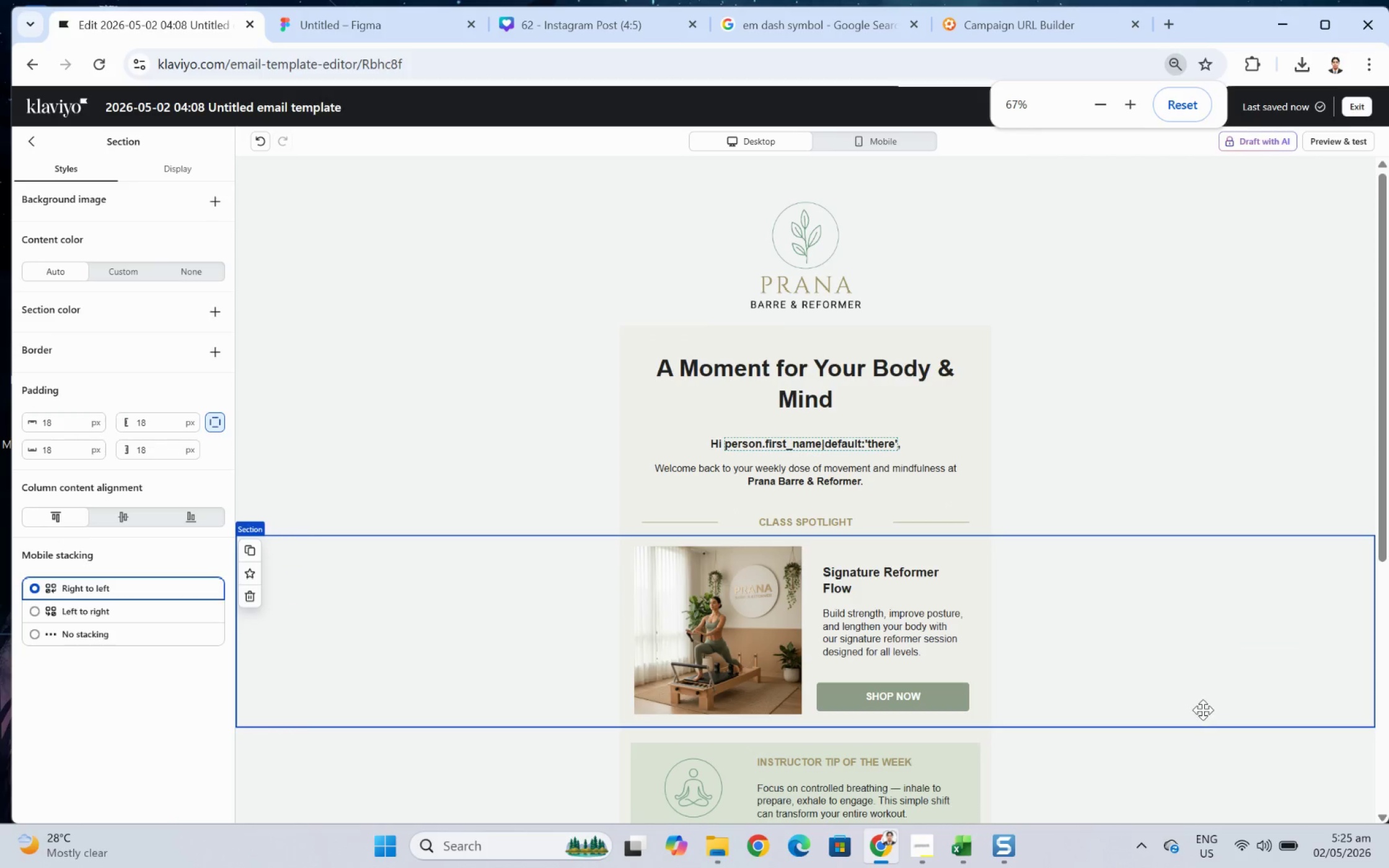 
hold_key(key=ControlLeft, duration=0.33)
scroll: coordinate [1193, 699], scroll_direction: down, amount: 2.0
 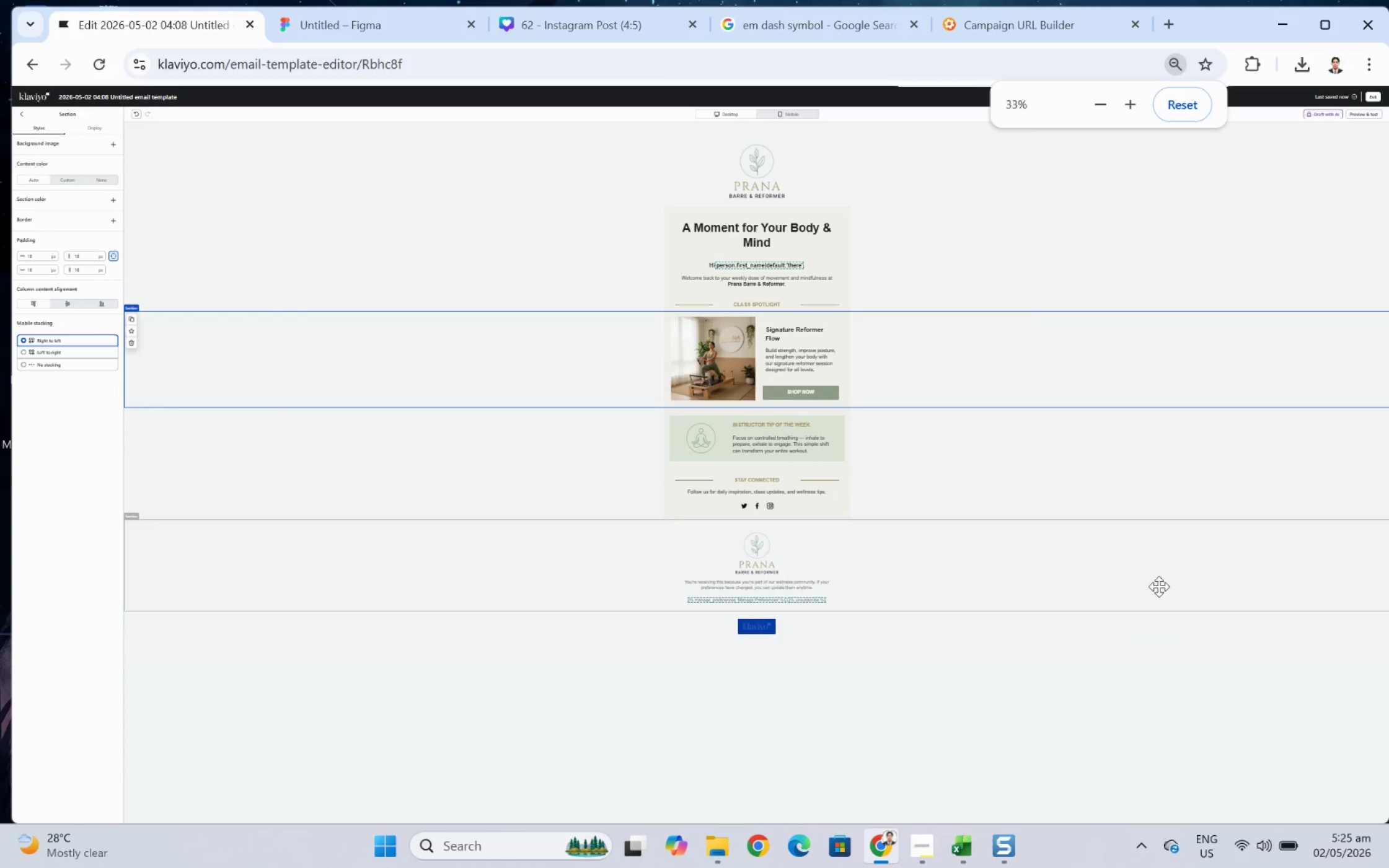 
hold_key(key=ControlLeft, duration=0.89)
 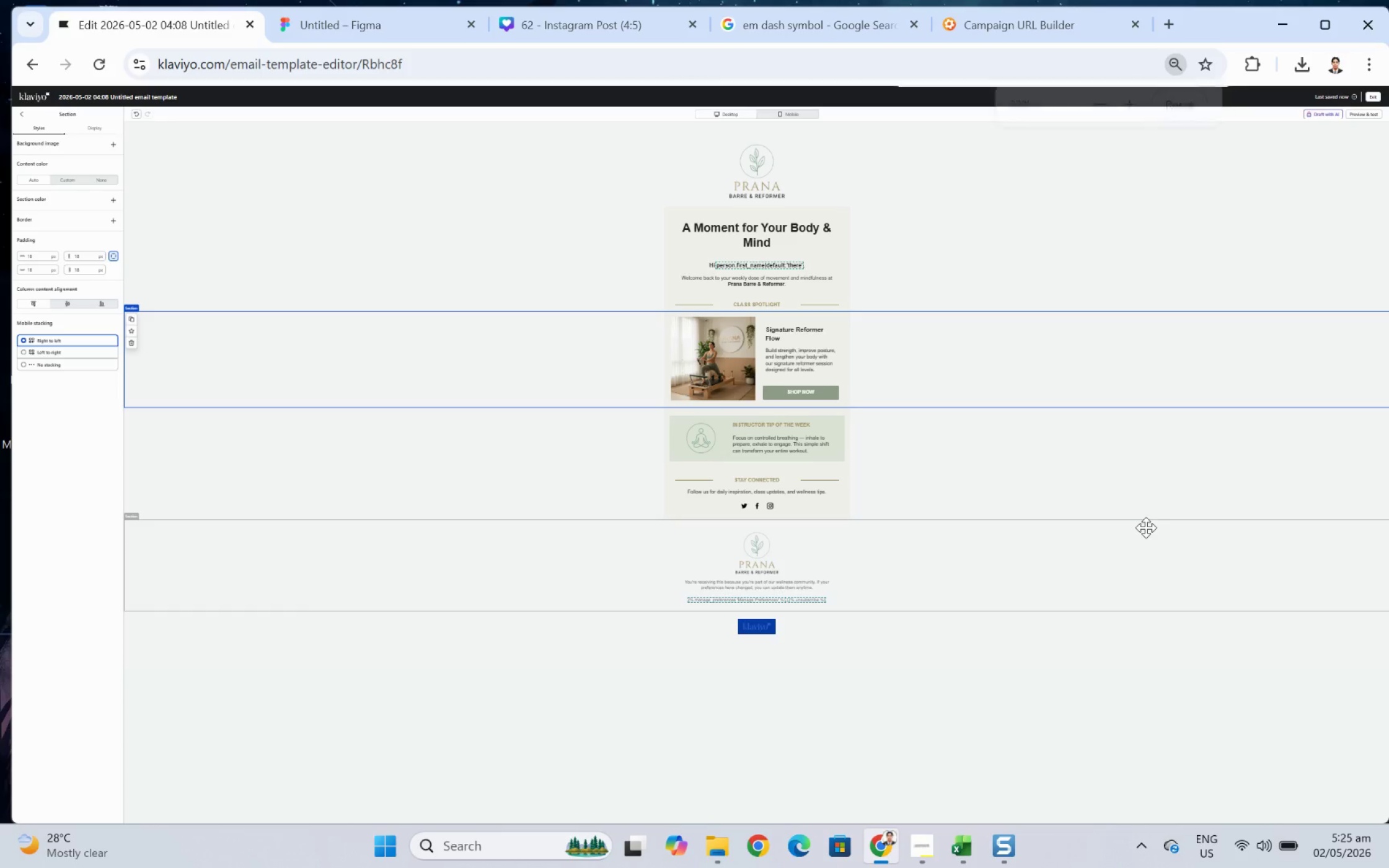 
hold_key(key=ControlLeft, duration=0.83)
 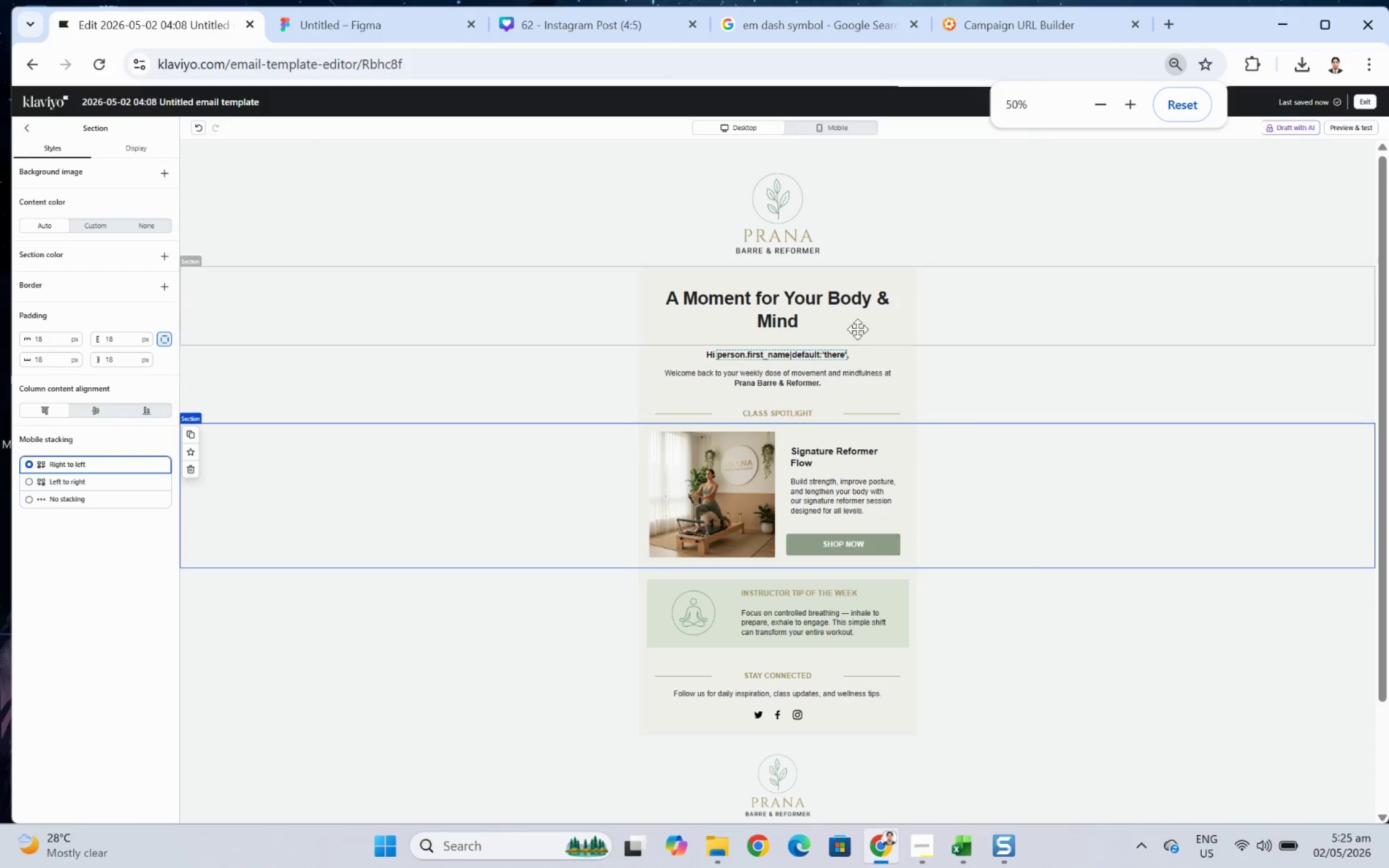 
scroll: coordinate [999, 472], scroll_direction: up, amount: 2.0
 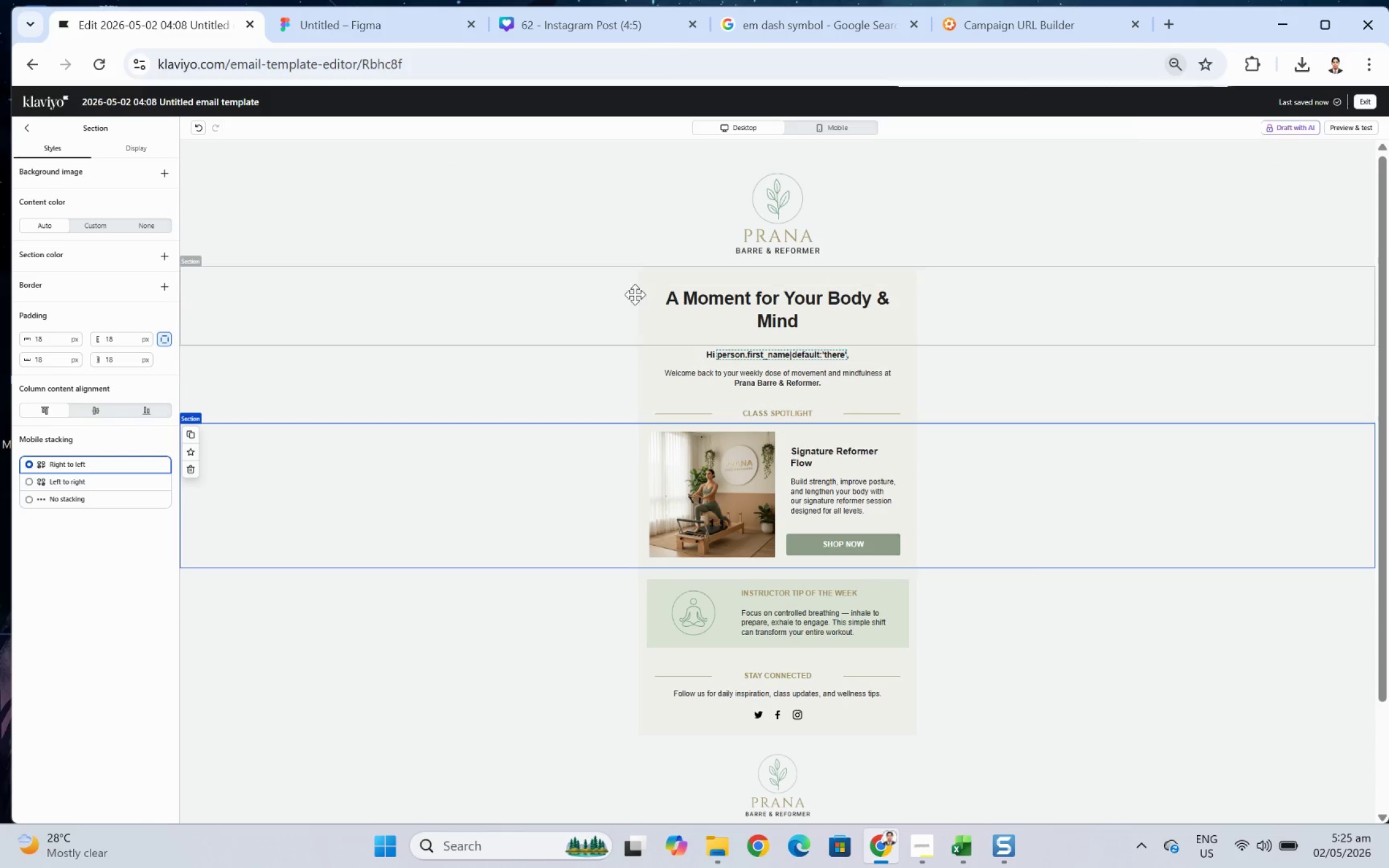 
left_click([520, 303])
 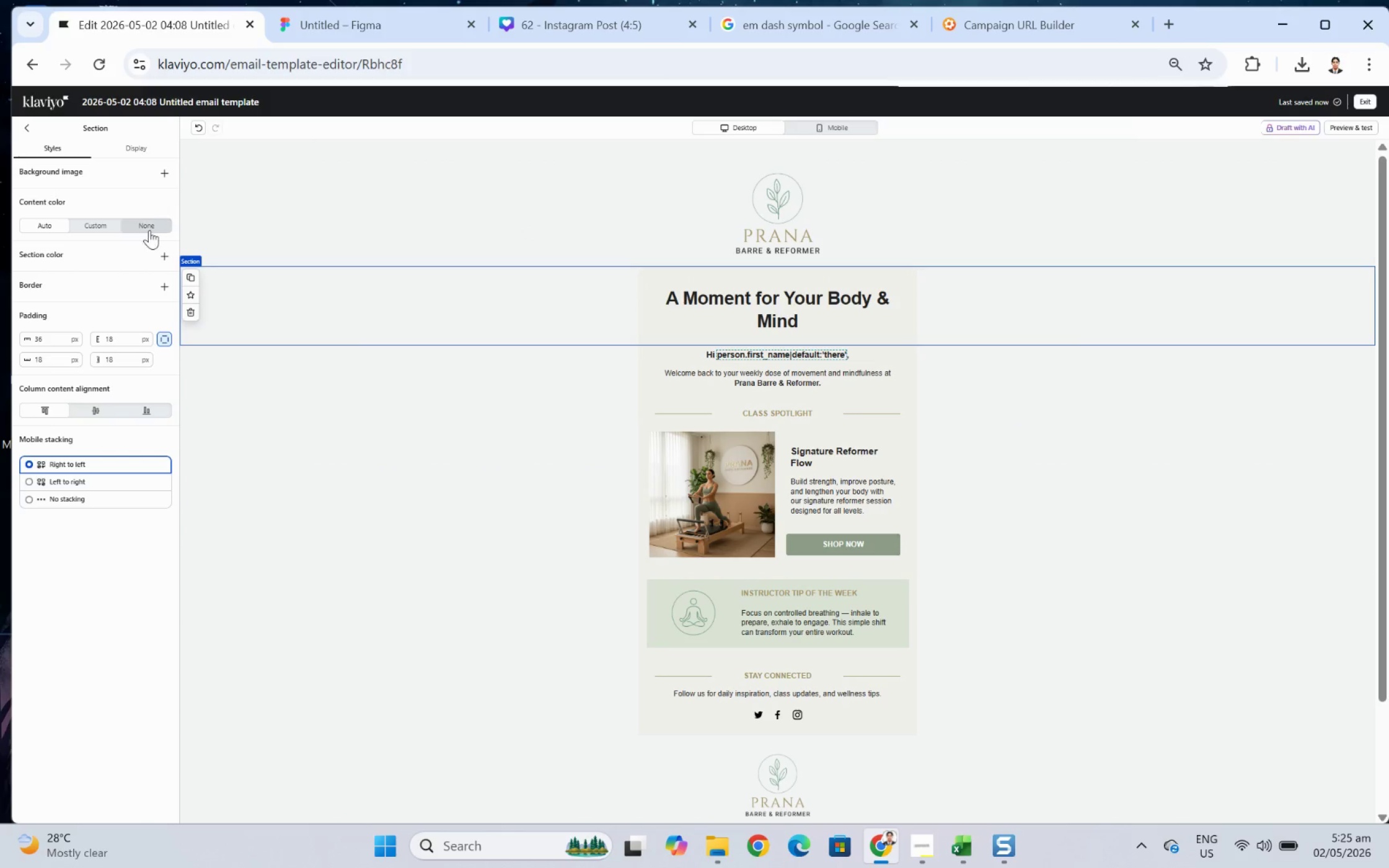 
left_click([526, 195])
 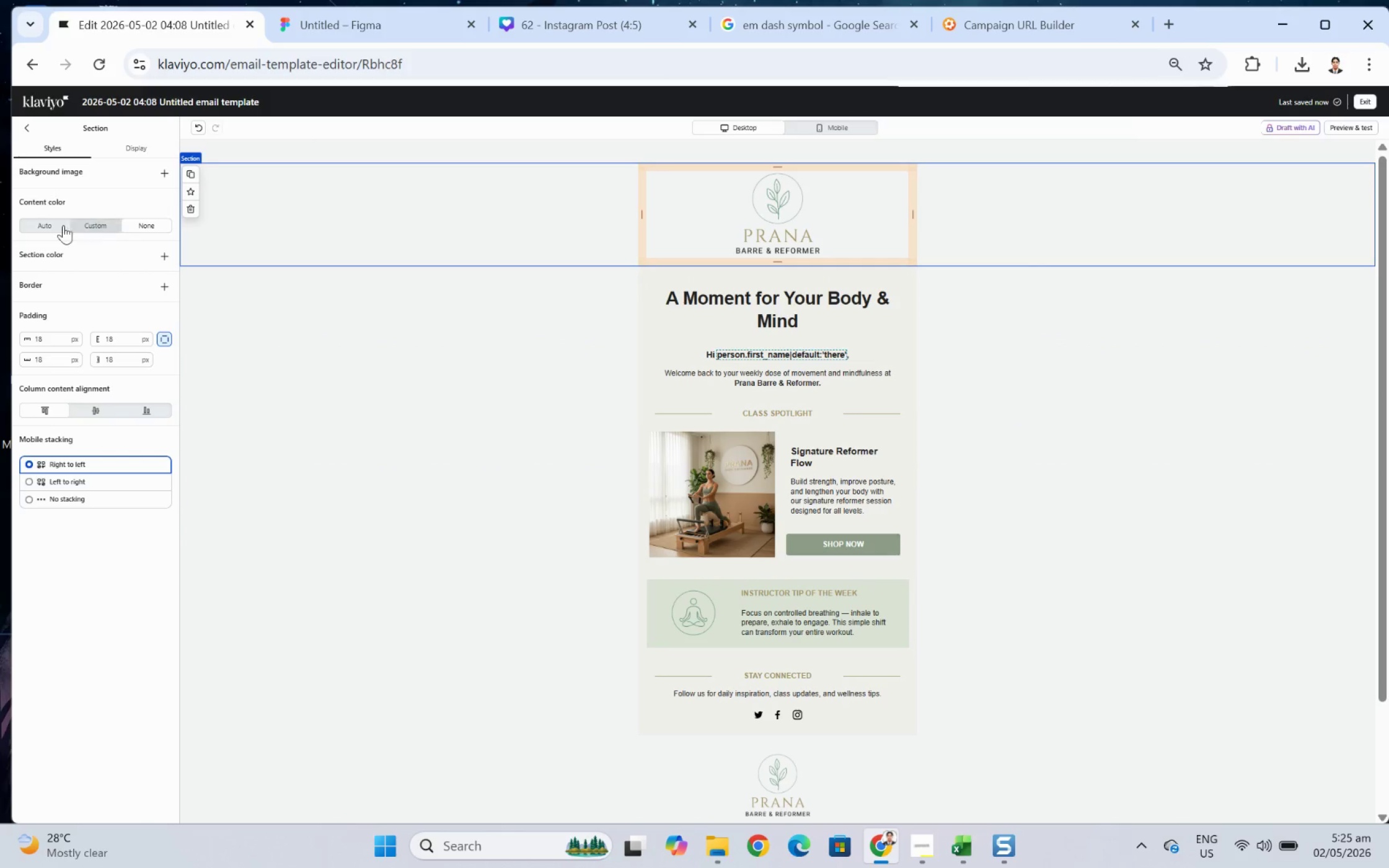 
left_click([50, 224])
 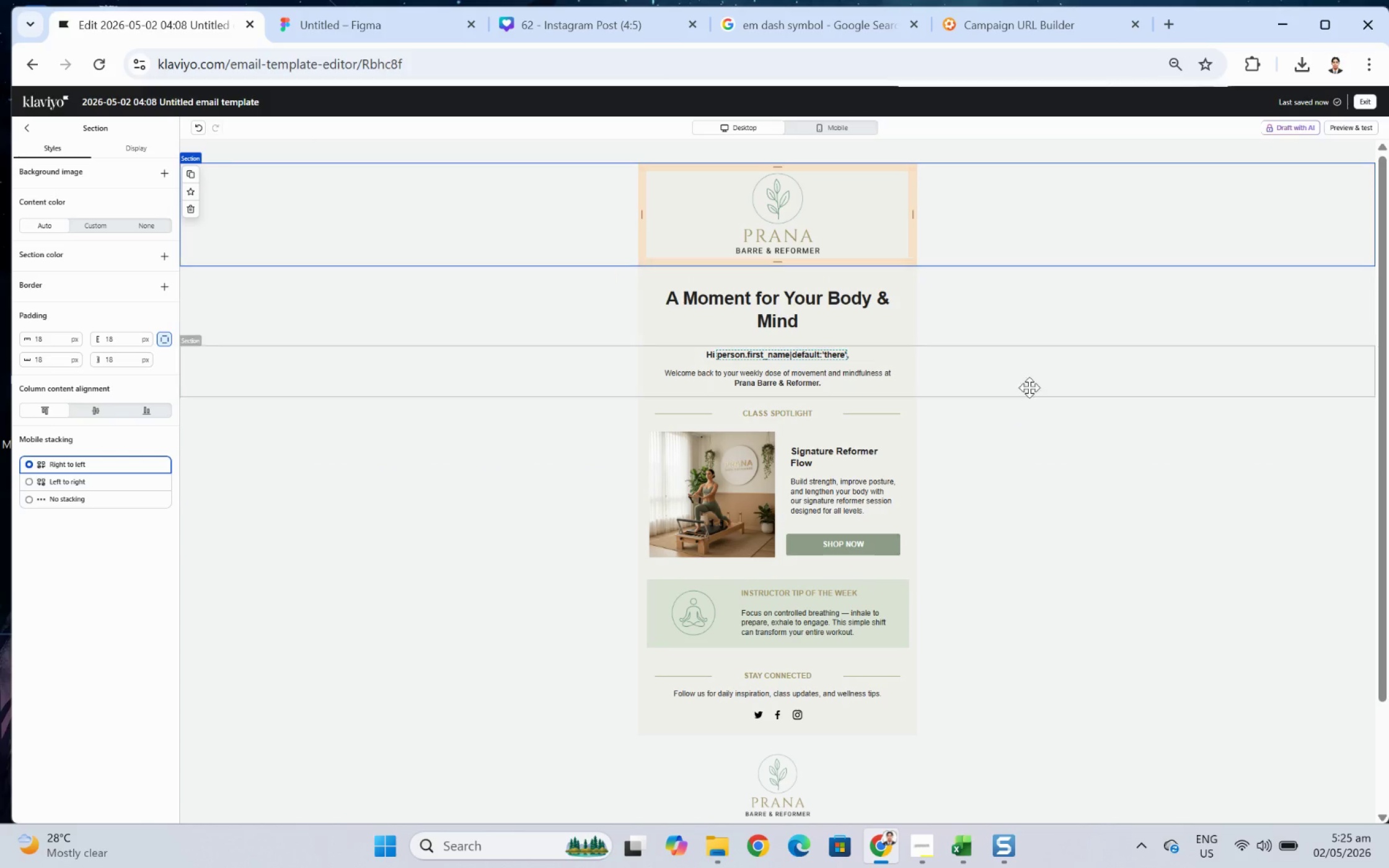 
left_click([1109, 456])
 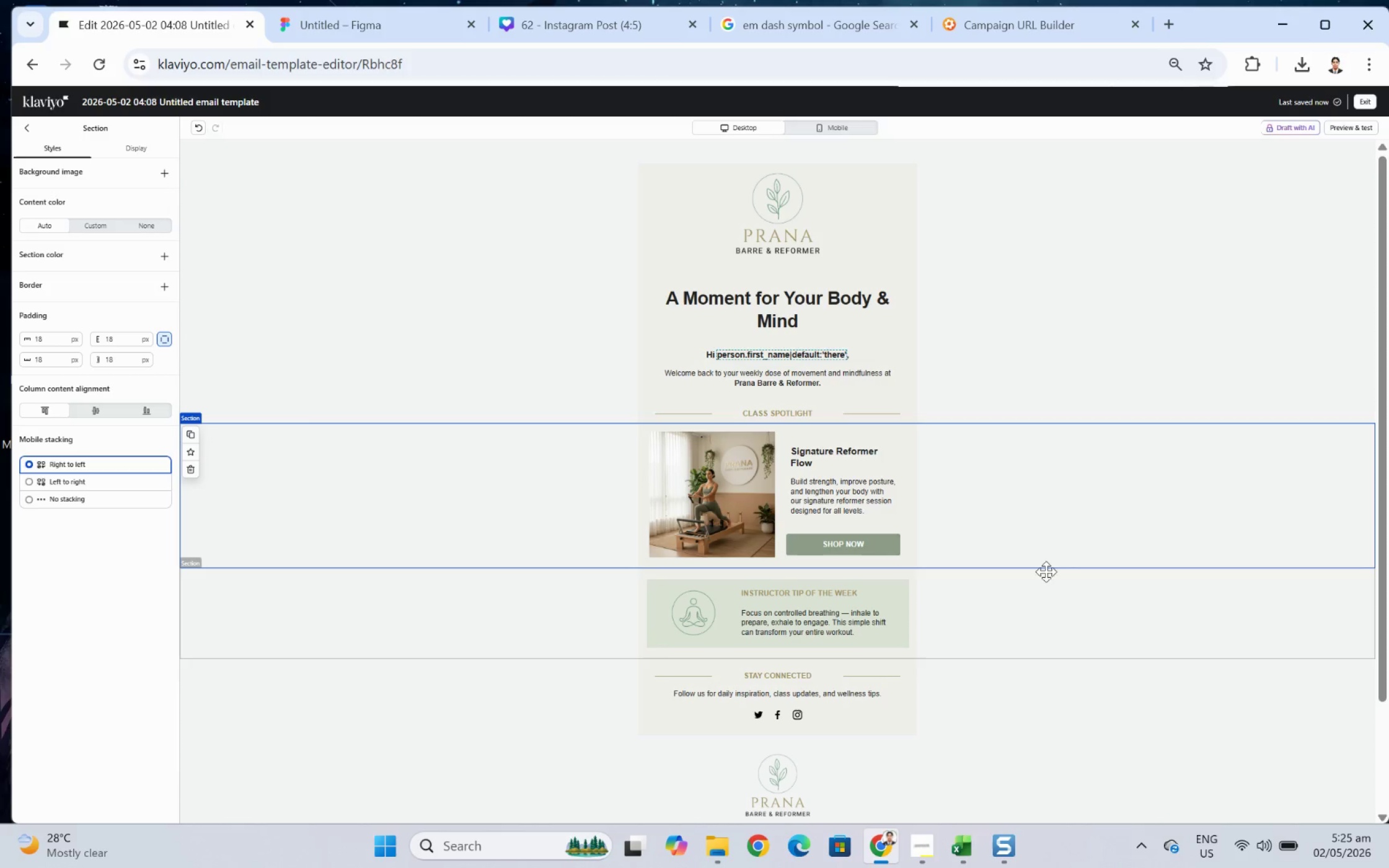 
left_click([1093, 716])
 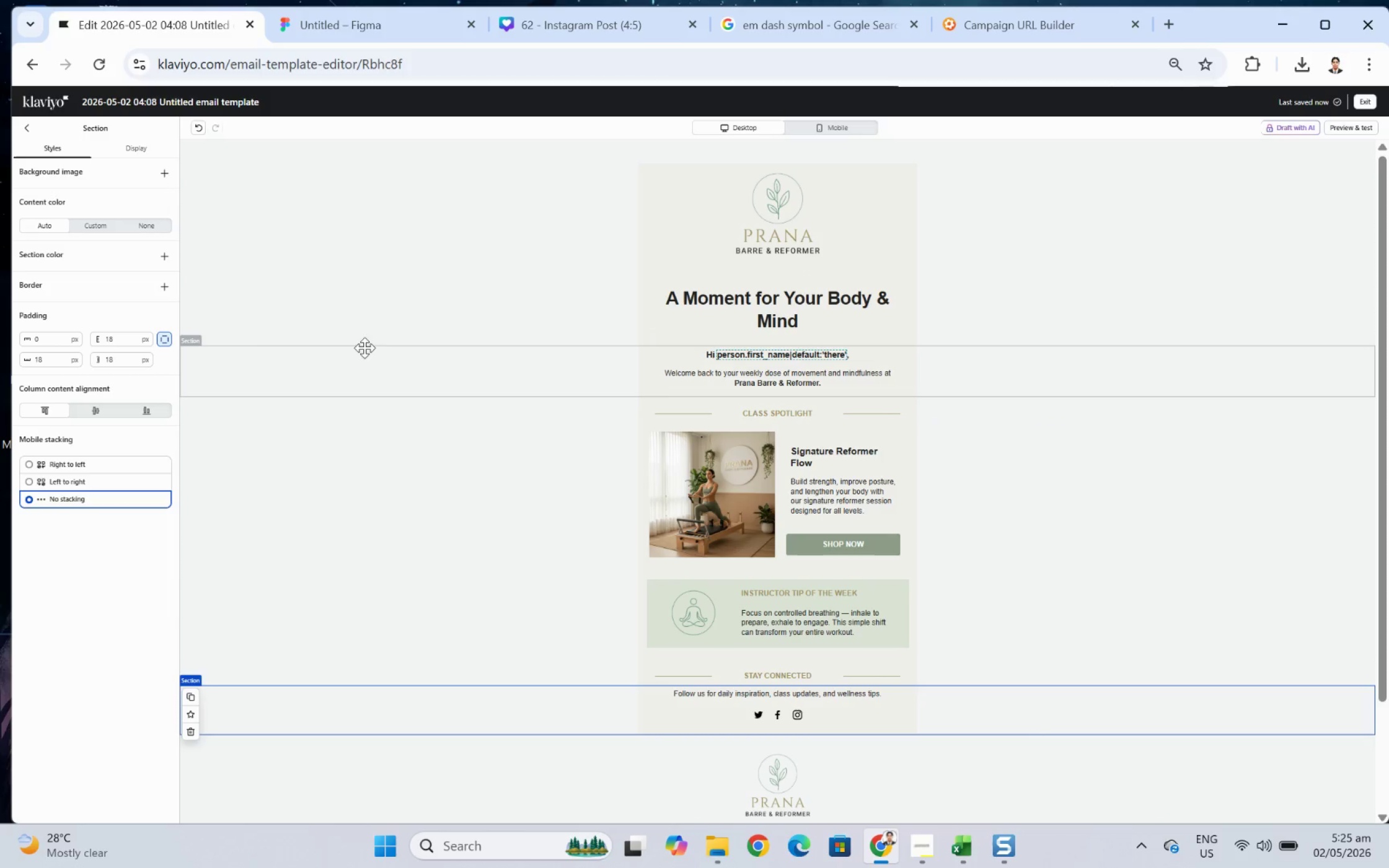 
wait(6.87)
 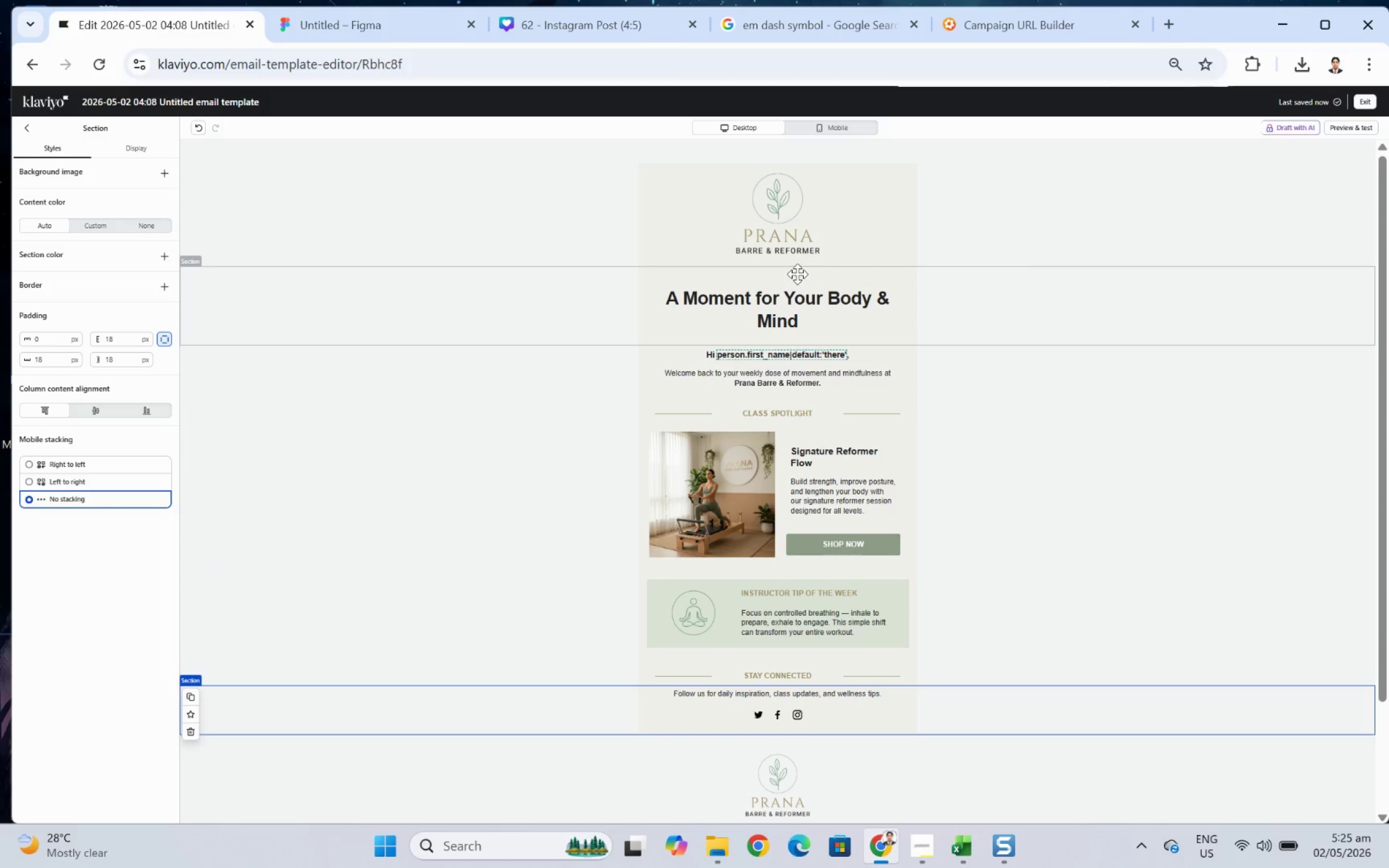 
hold_key(key=ControlLeft, duration=0.47)
scroll: coordinate [907, 431], scroll_direction: up, amount: 3.0
 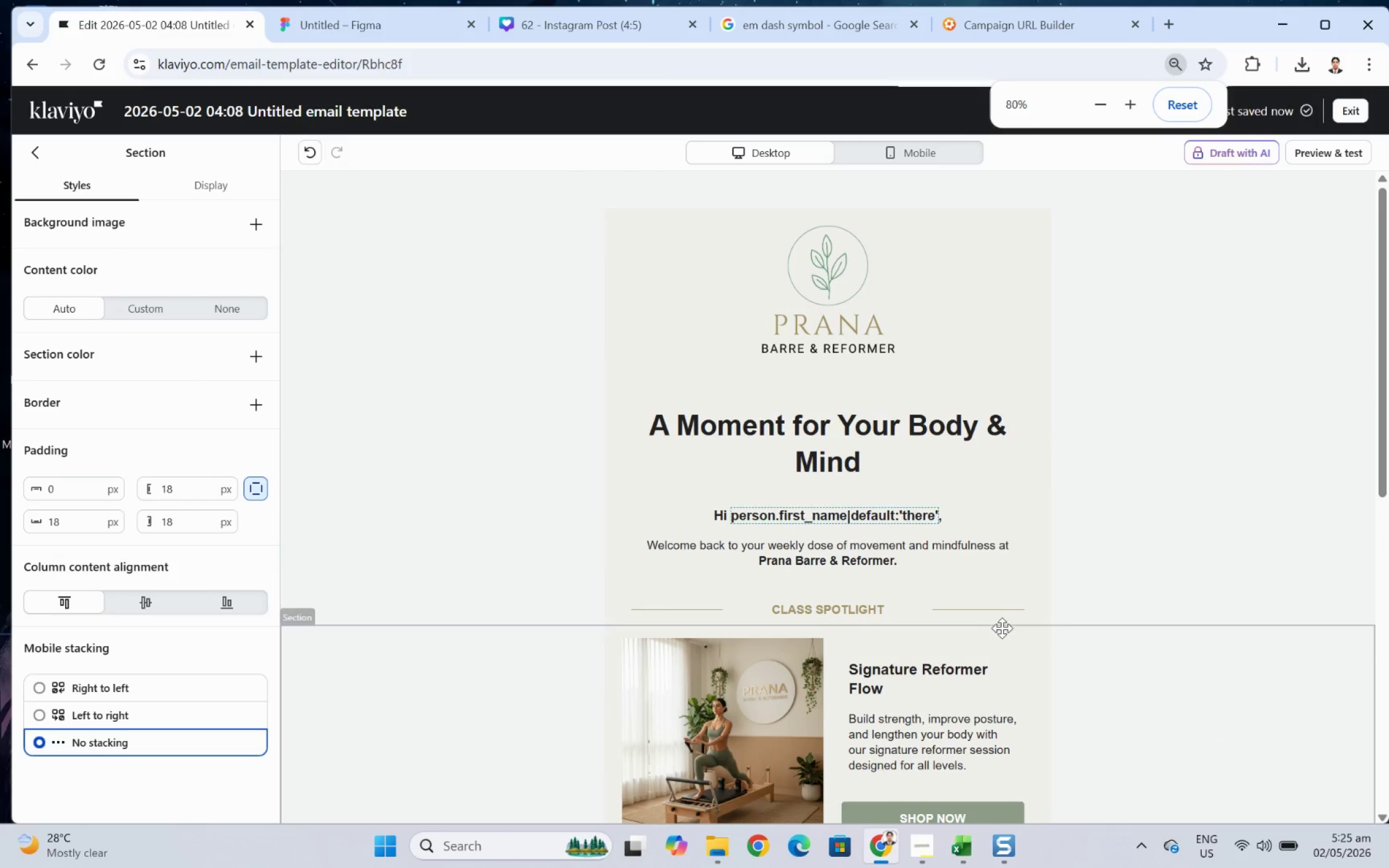 
left_click([1000, 618])
 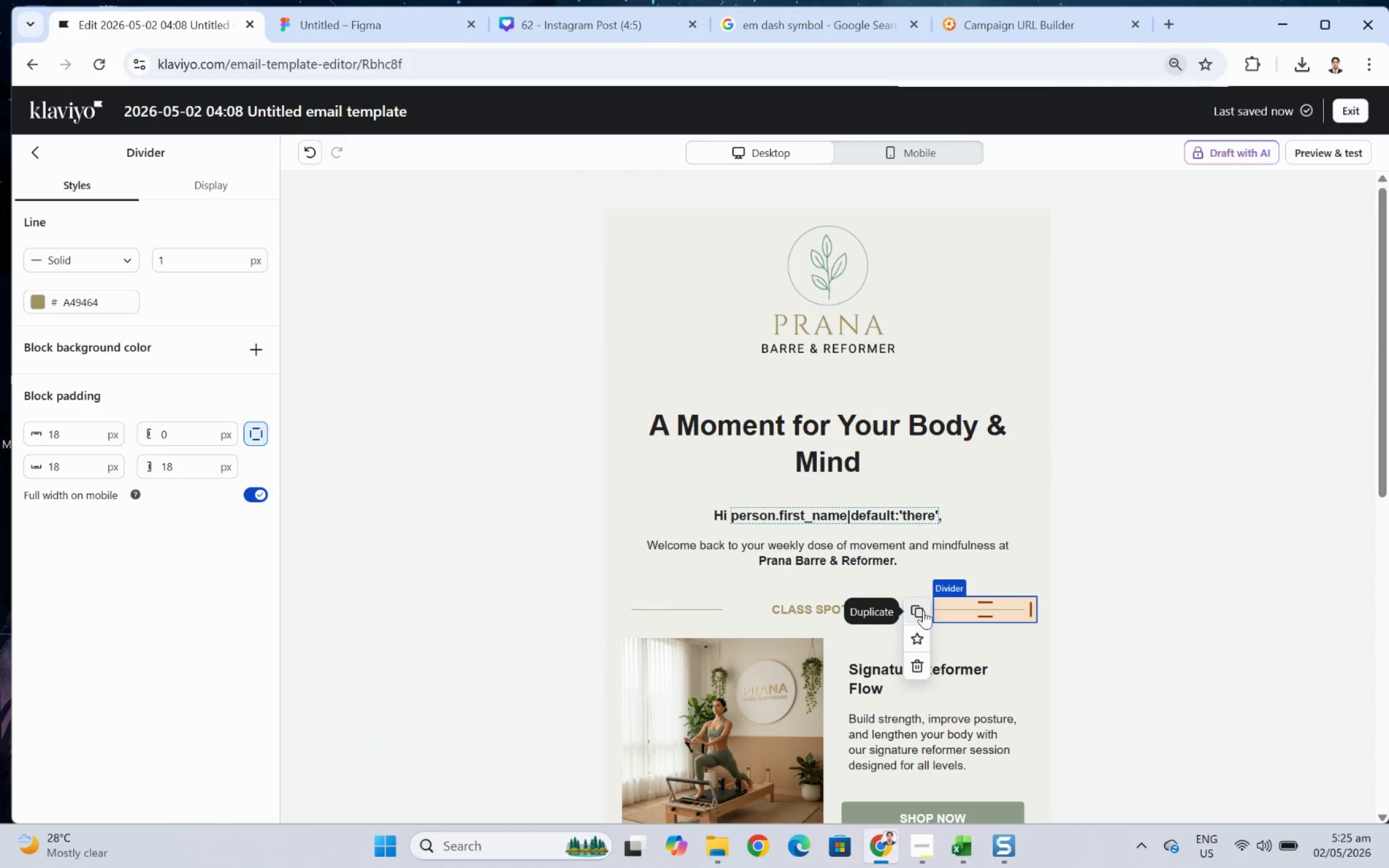 
left_click([923, 609])
 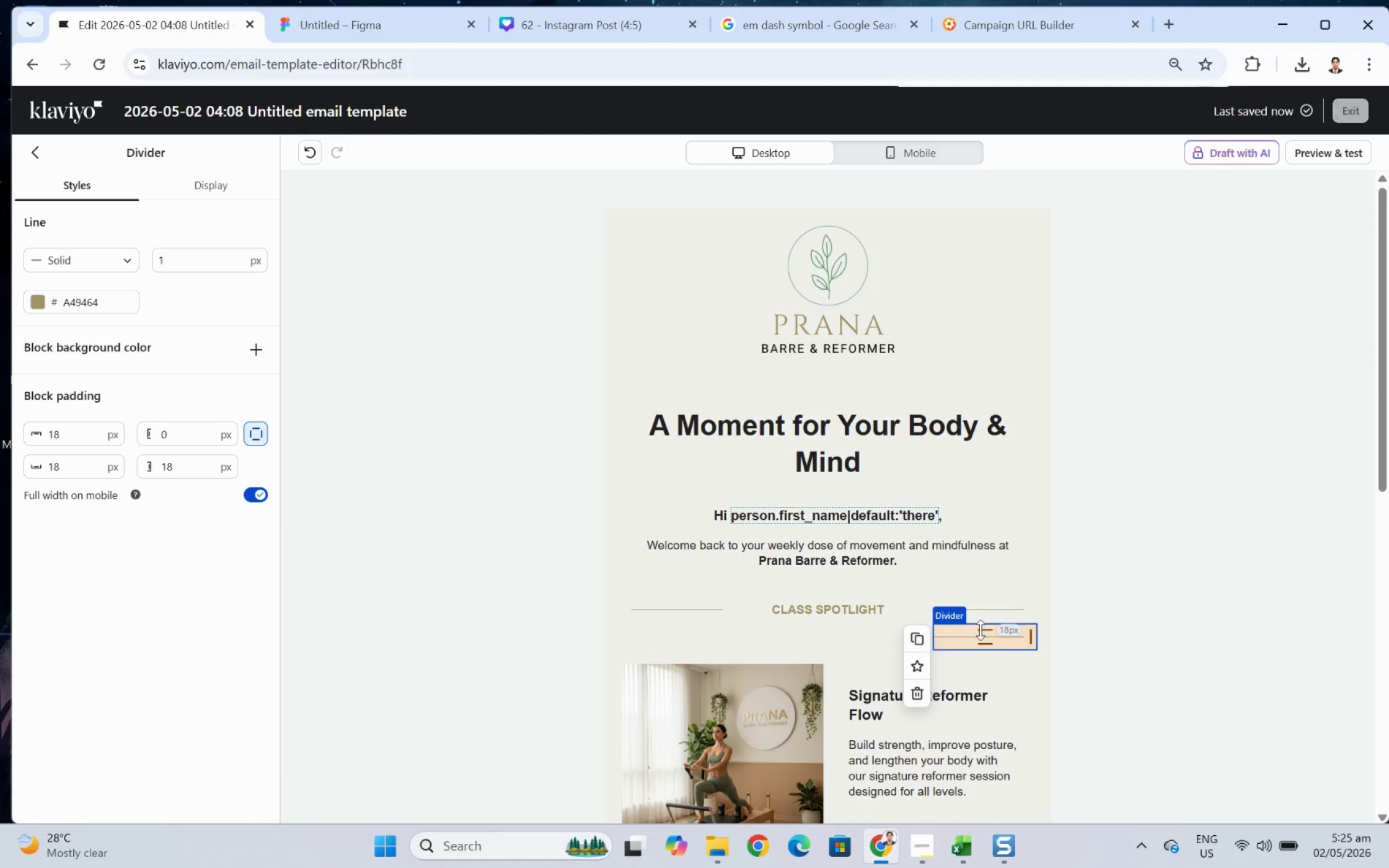 
left_click_drag(start_coordinate=[980, 633], to_coordinate=[841, 346])
 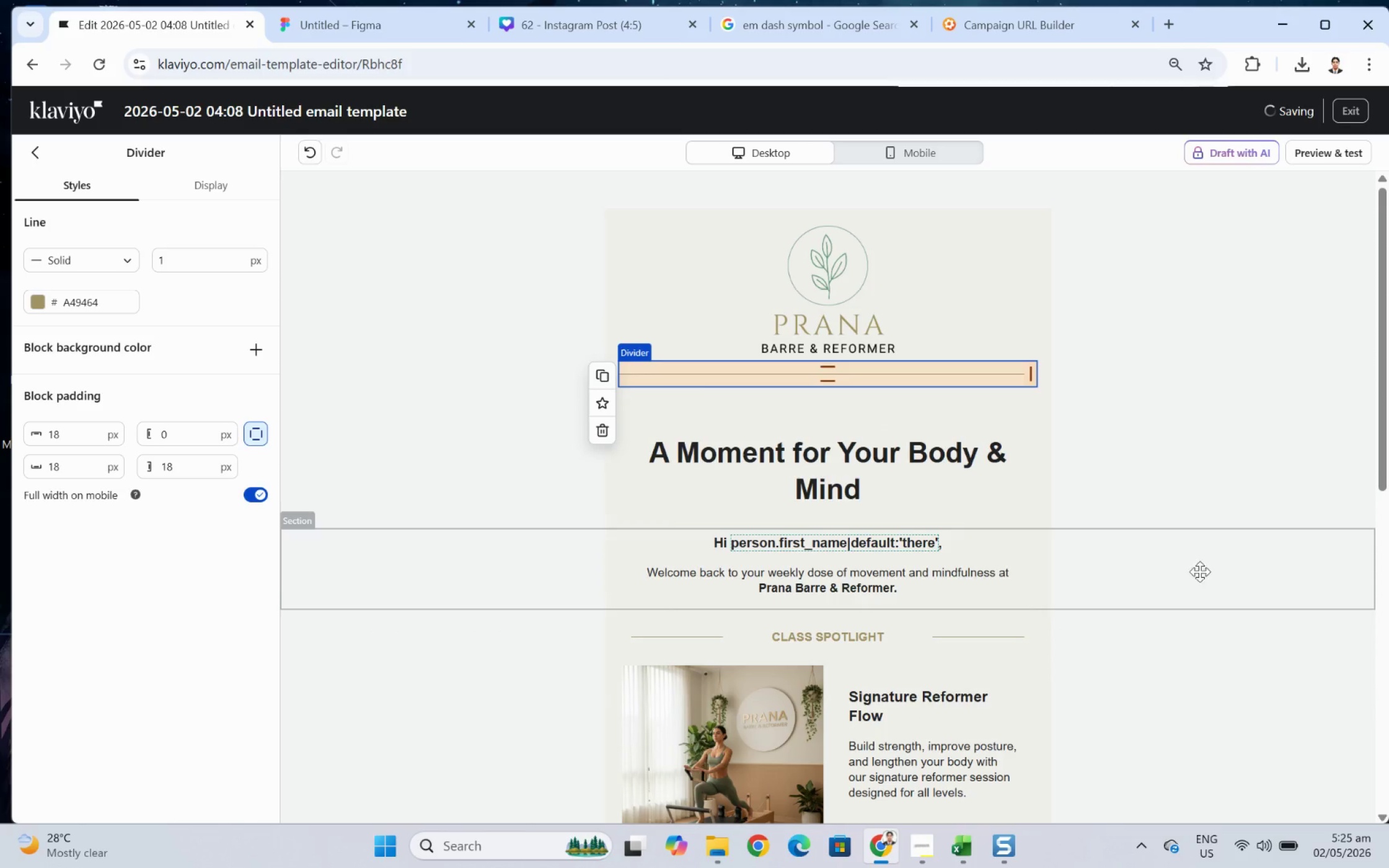 
left_click([1238, 620])
 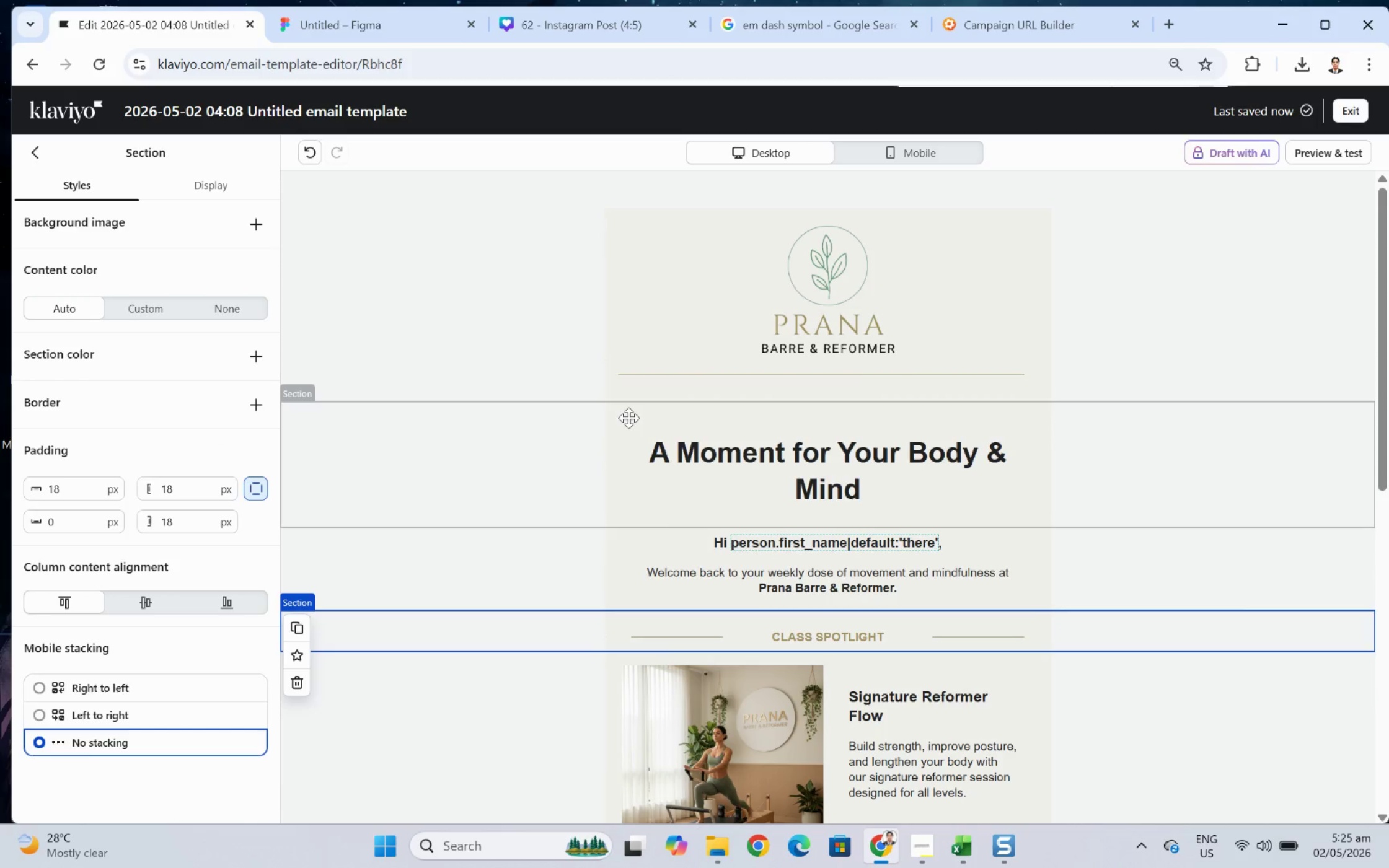 
left_click([539, 367])
 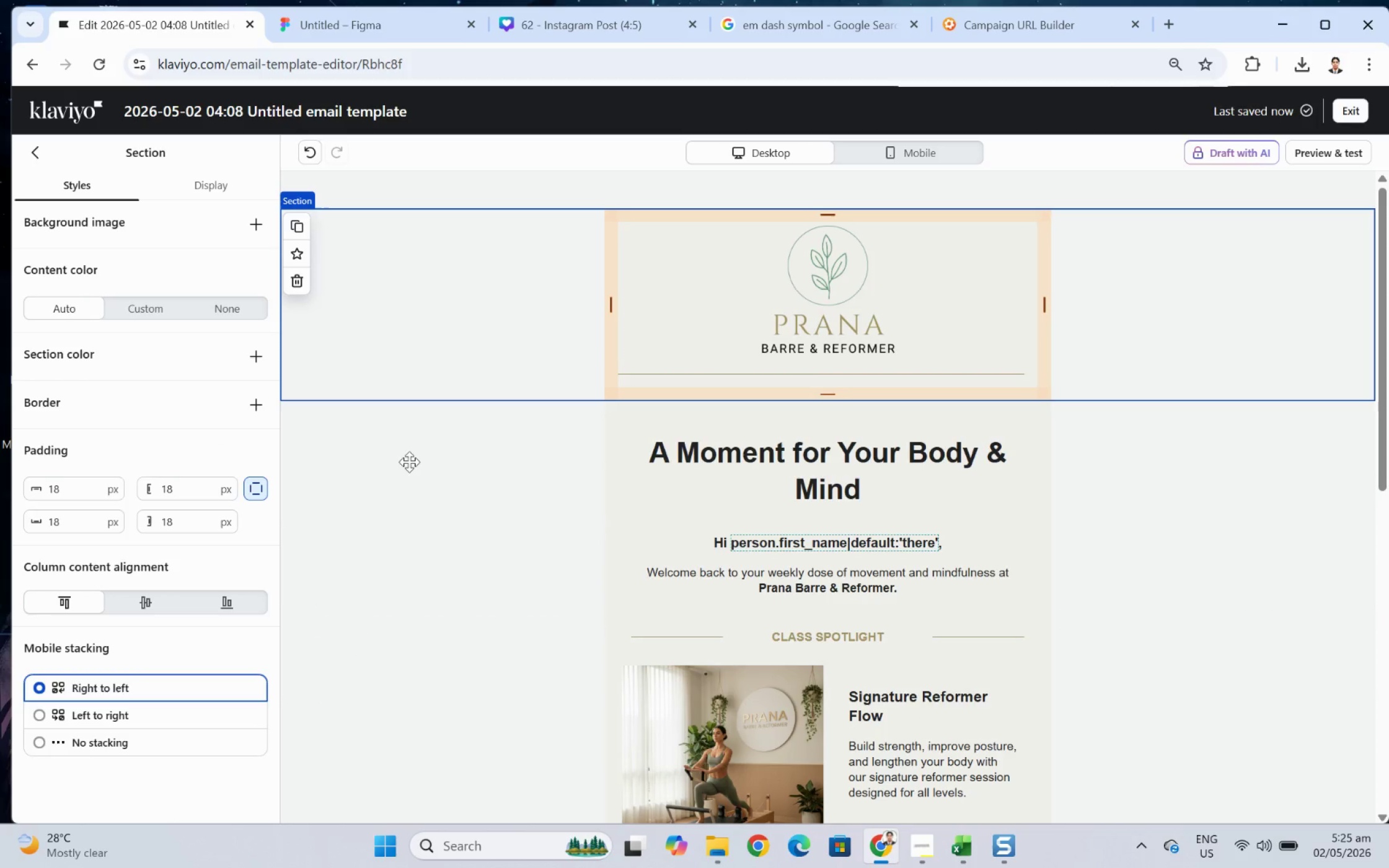 
left_click([410, 462])
 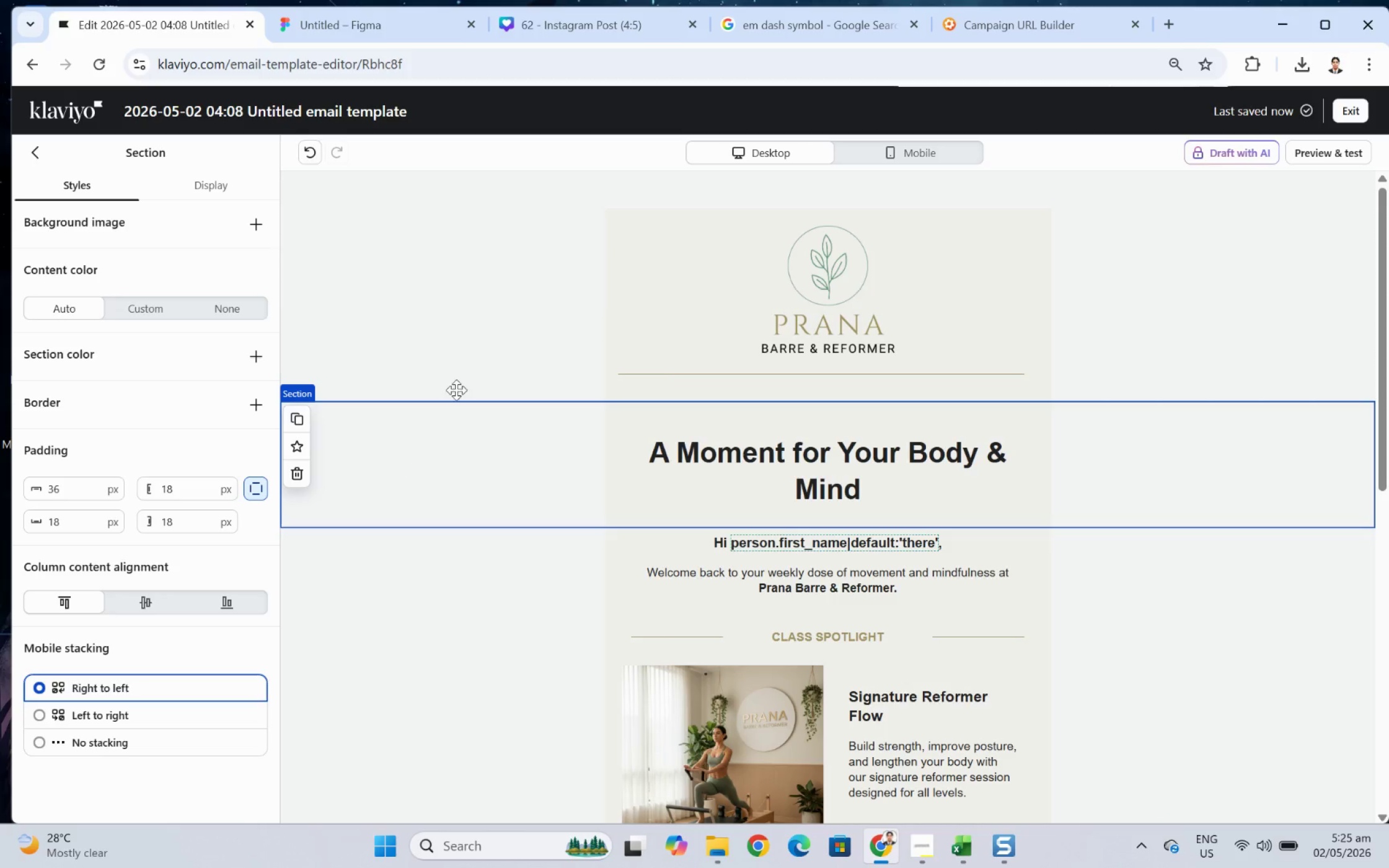 
left_click([485, 343])
 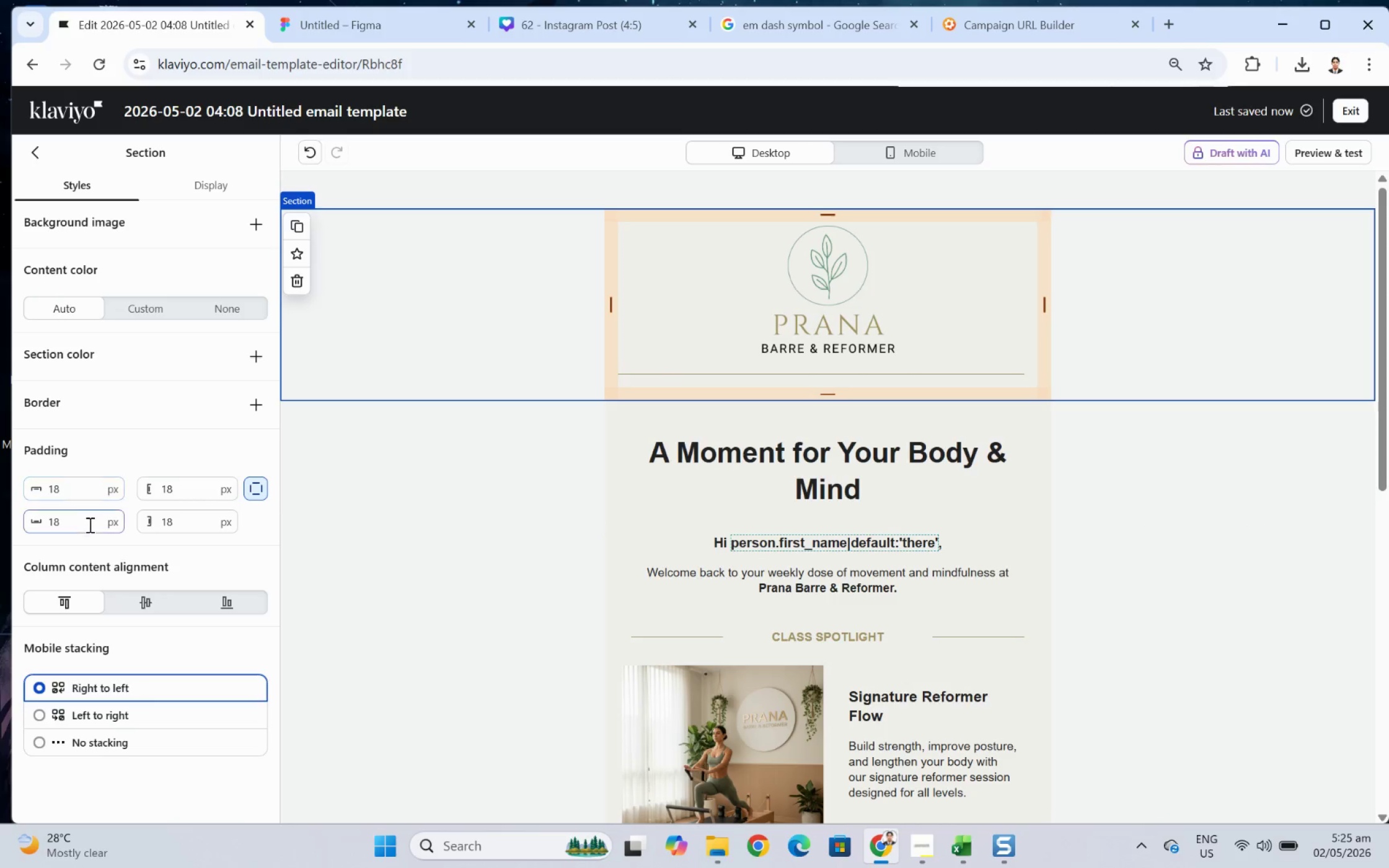 
double_click([89, 525])
 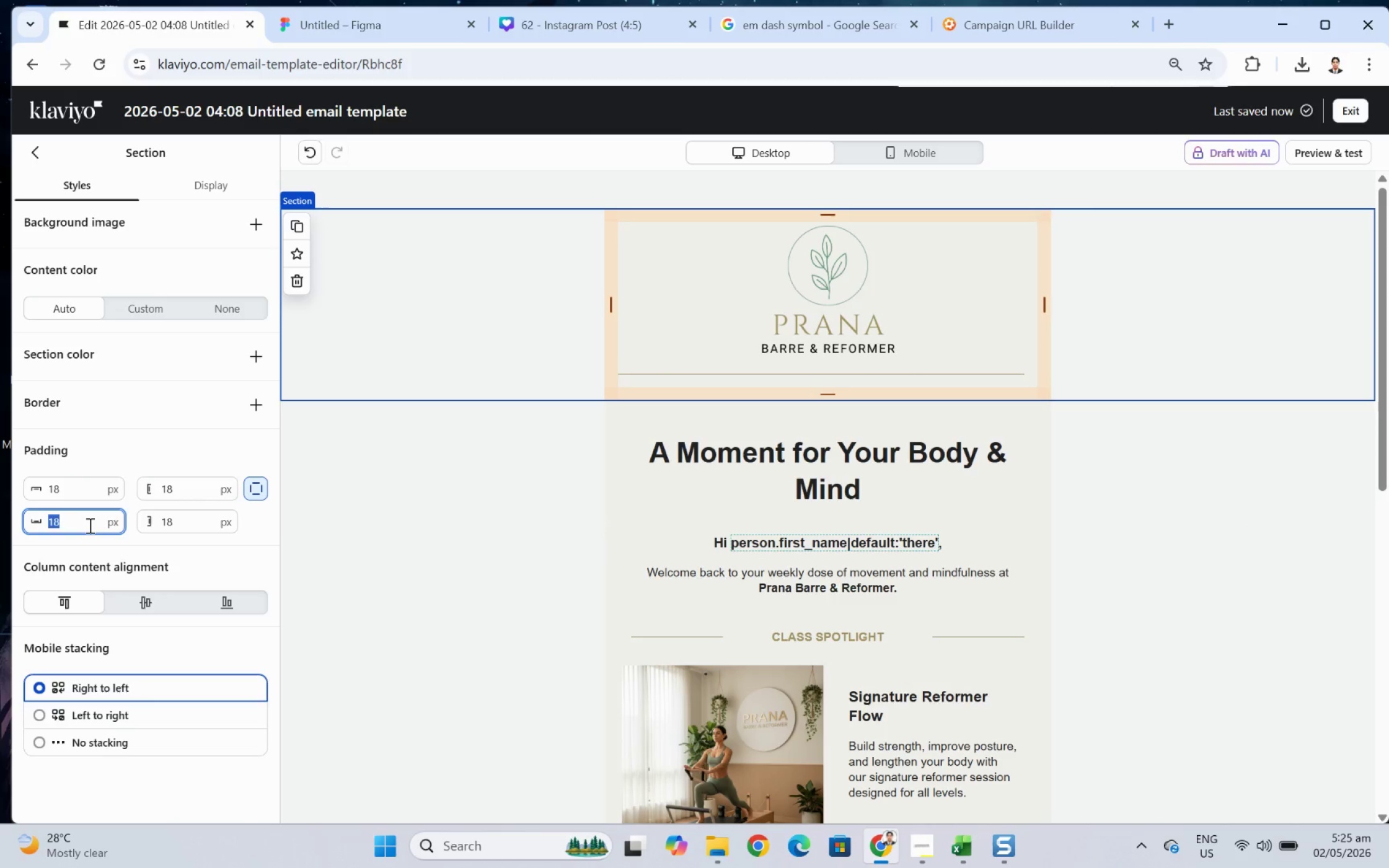 
key(Numpad0)
 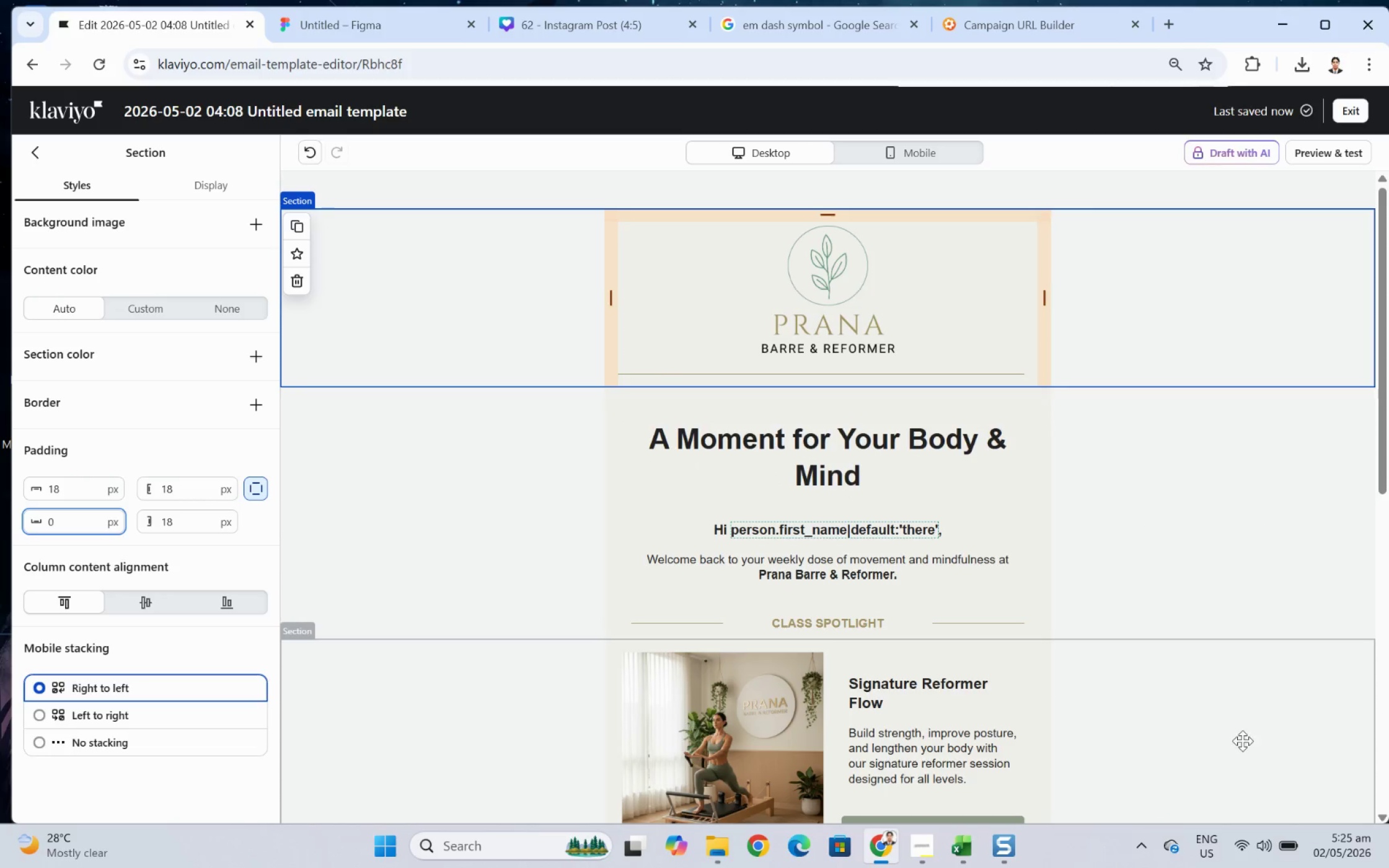 
left_click([1242, 740])
 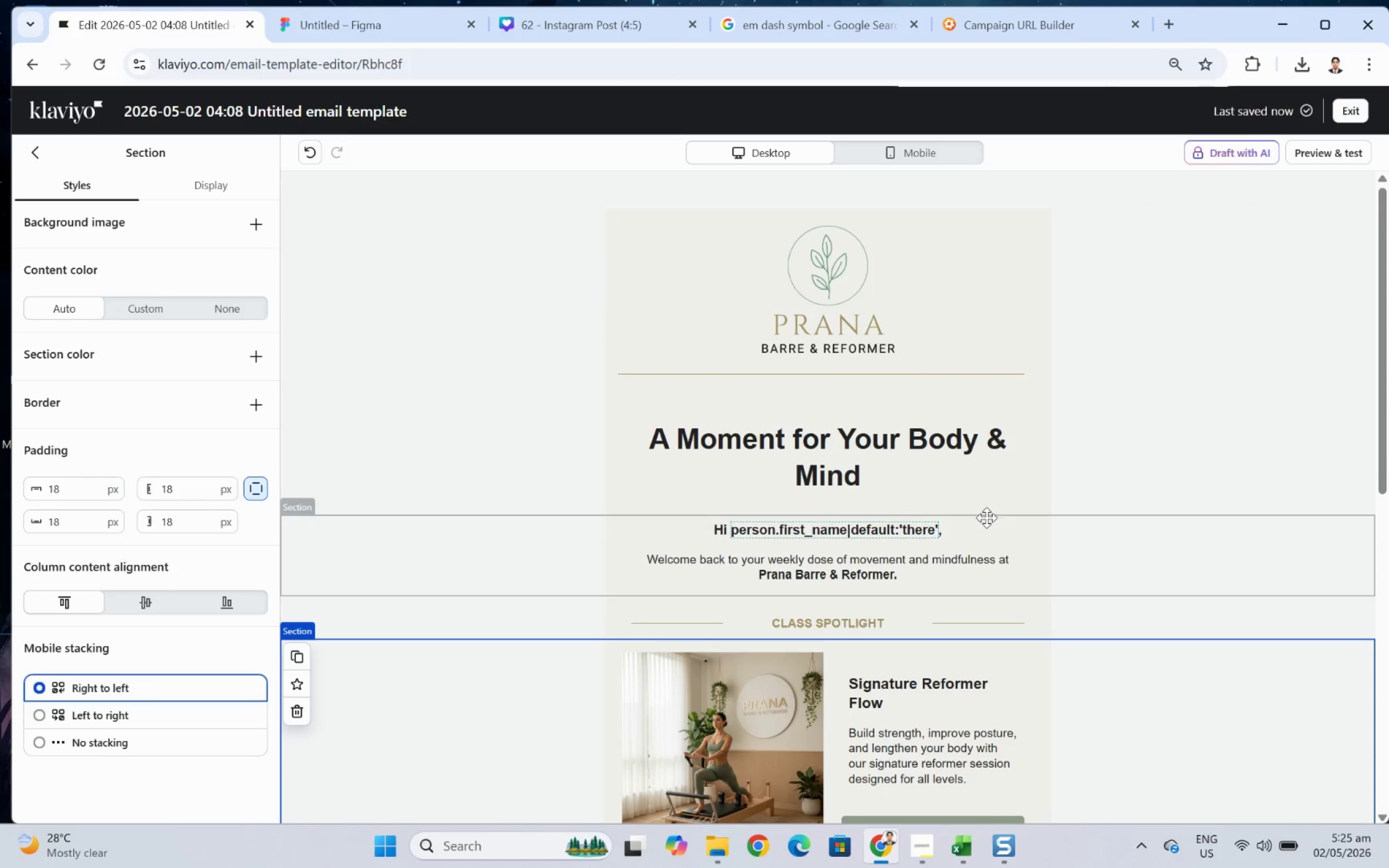 
left_click([858, 371])
 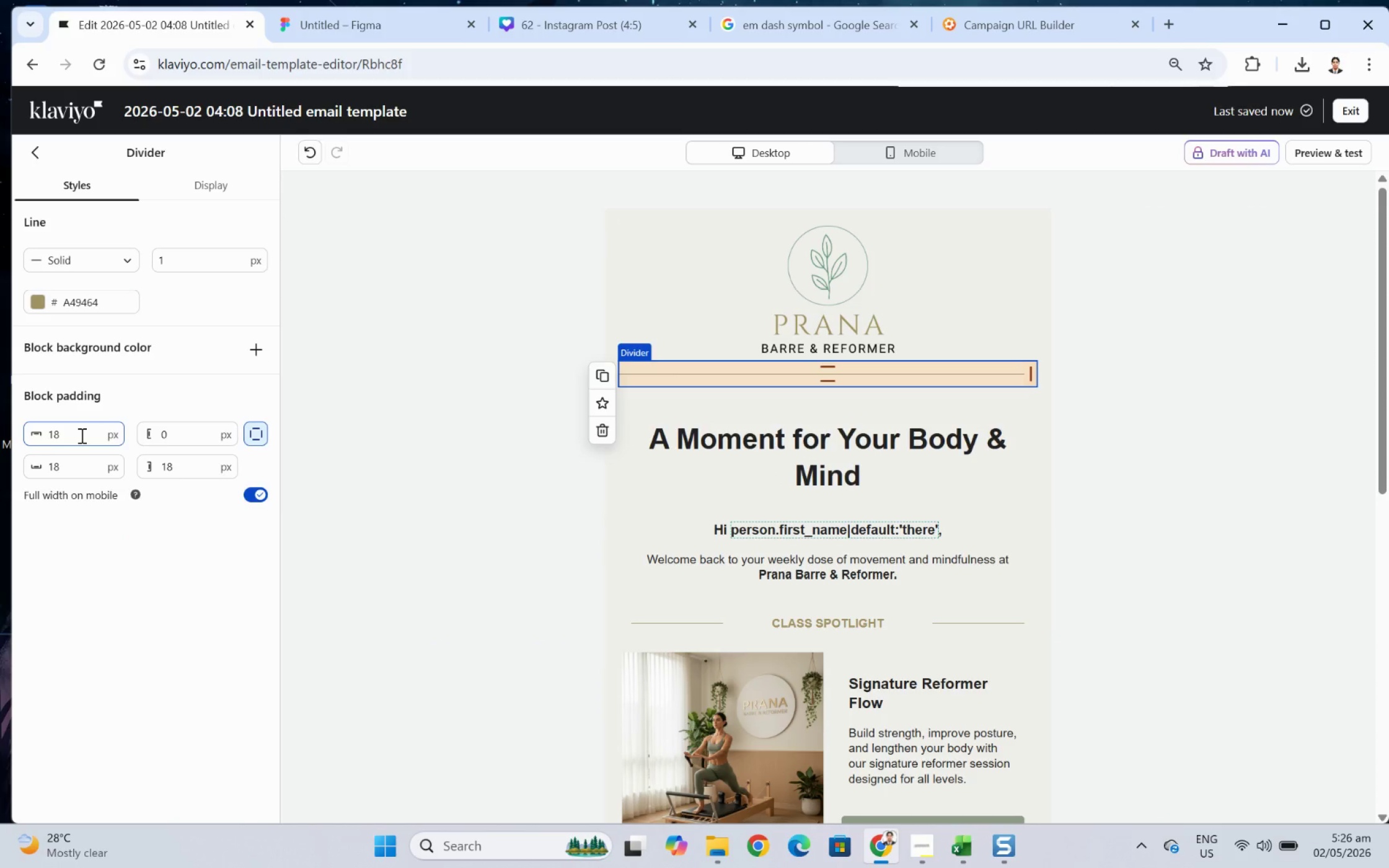 
double_click([81, 435])
 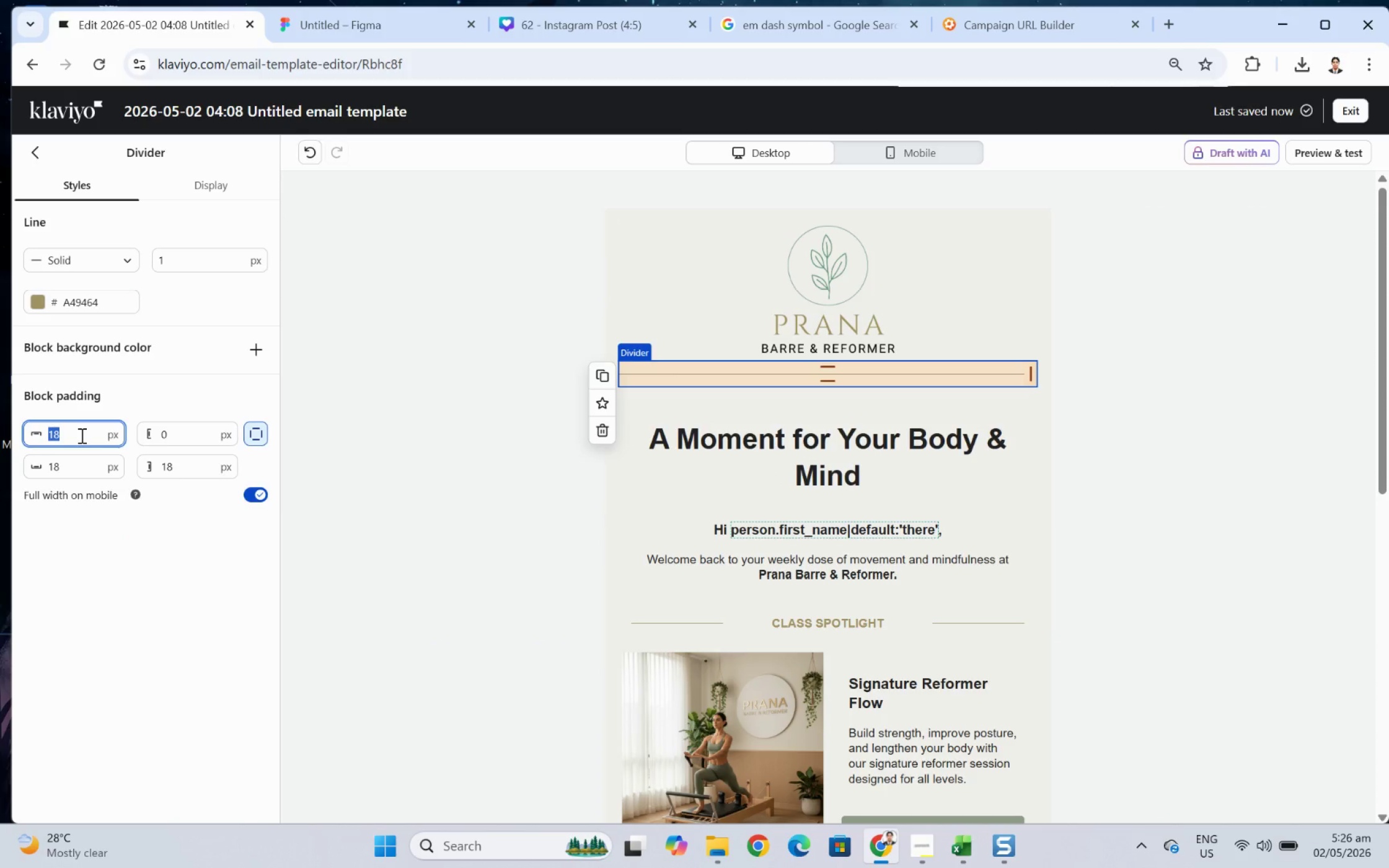 
hold_key(key=Numpad2, duration=0.31)
 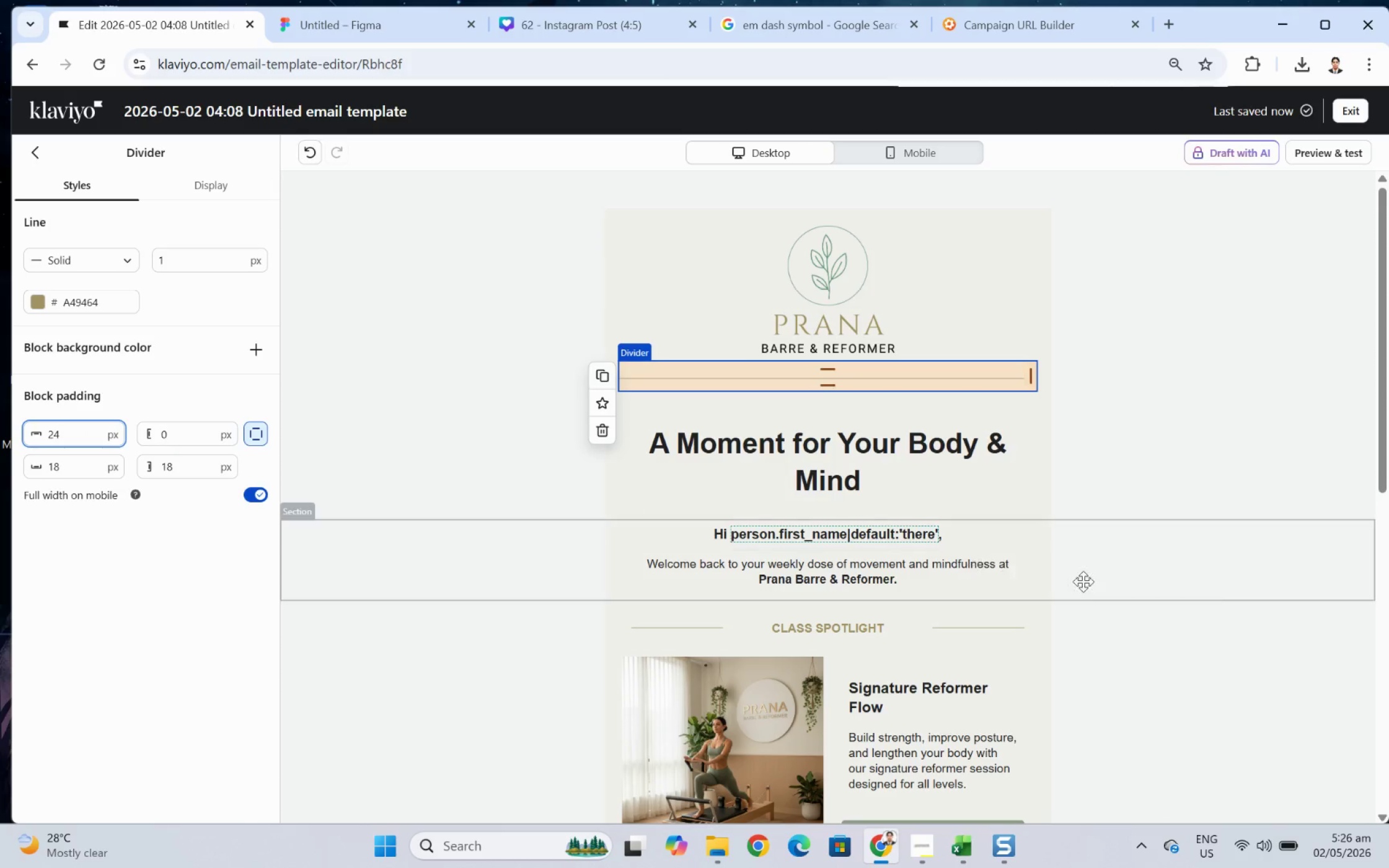 
key(Numpad4)
 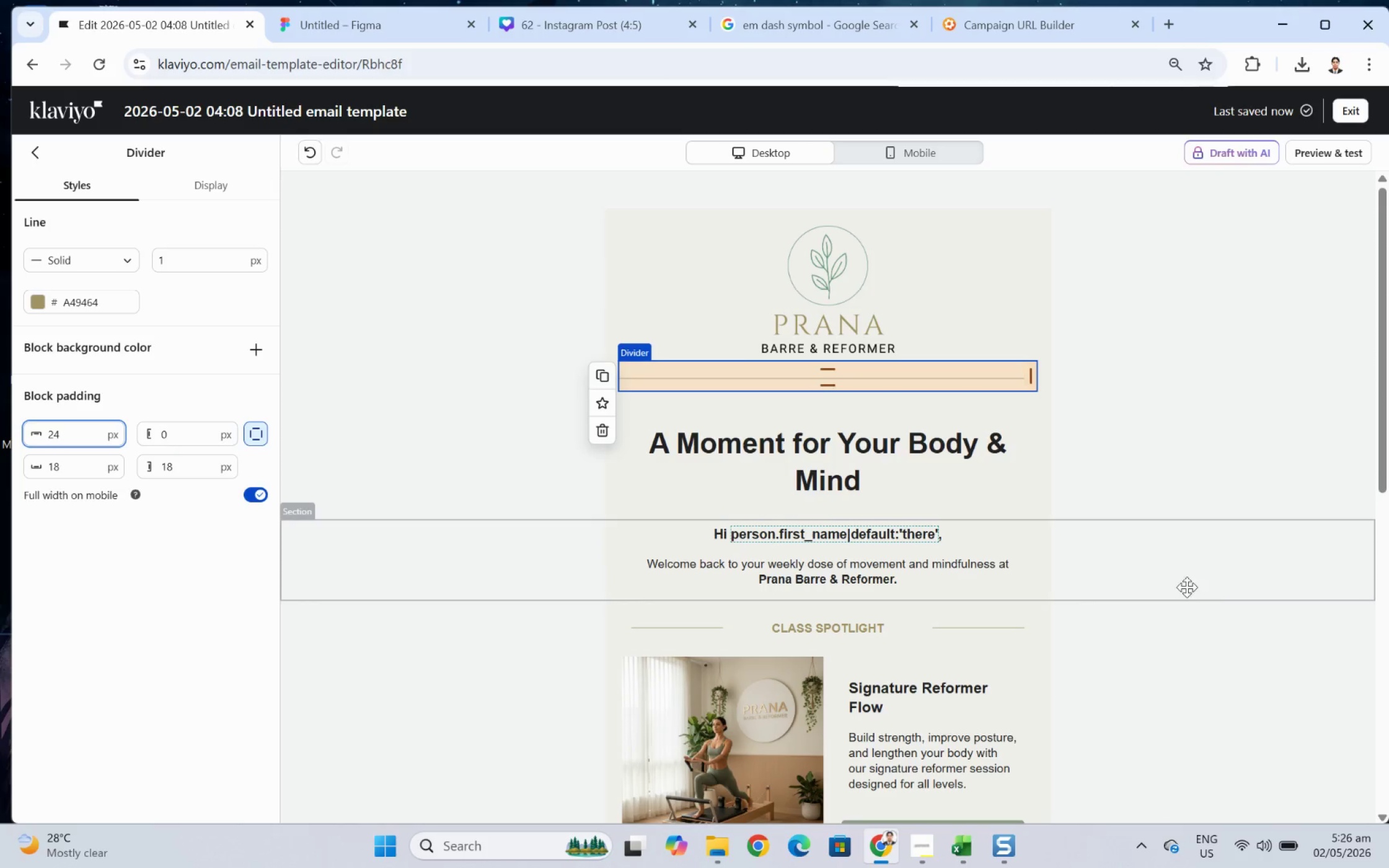 
left_click([1222, 590])
 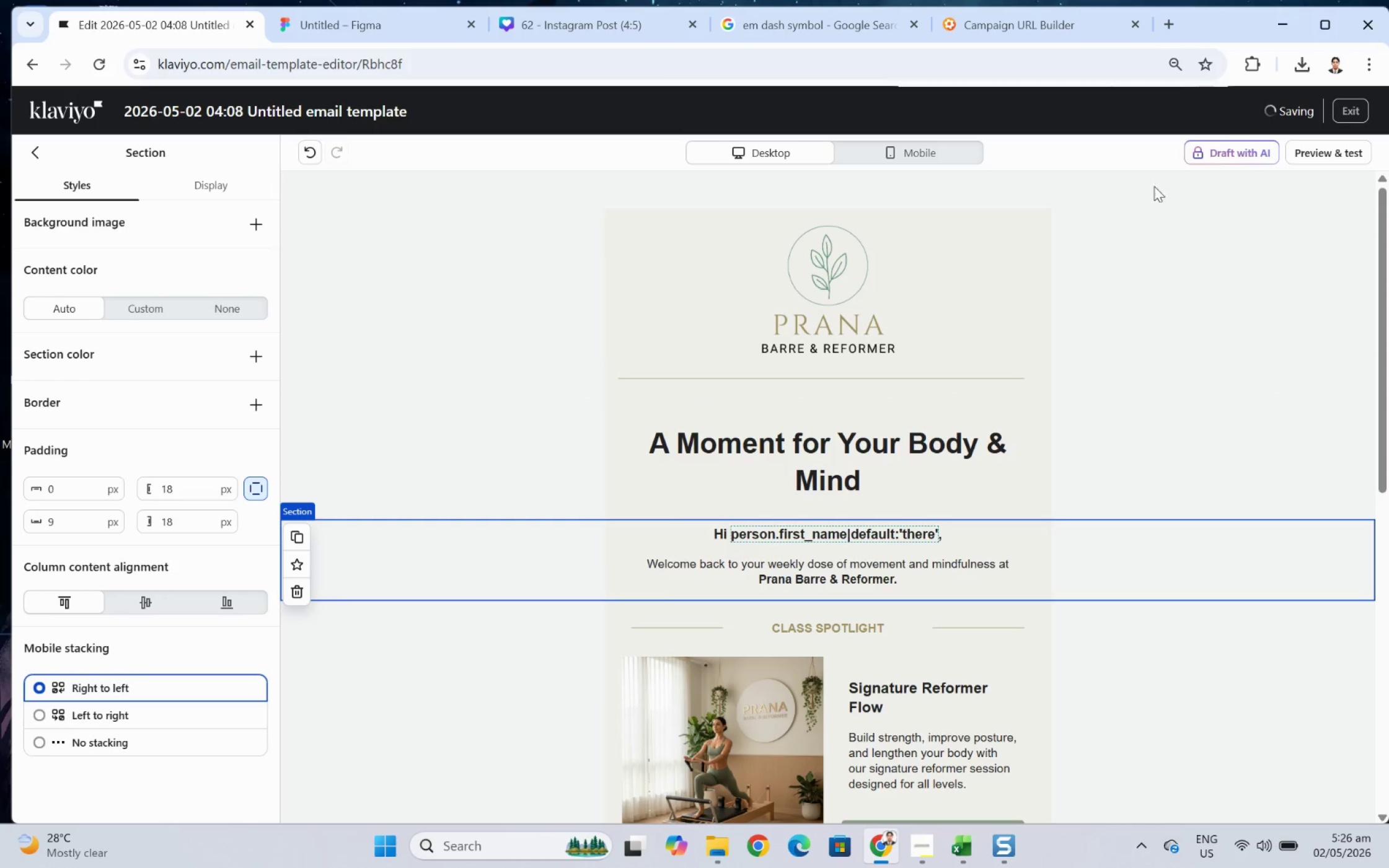 
left_click([1312, 148])
 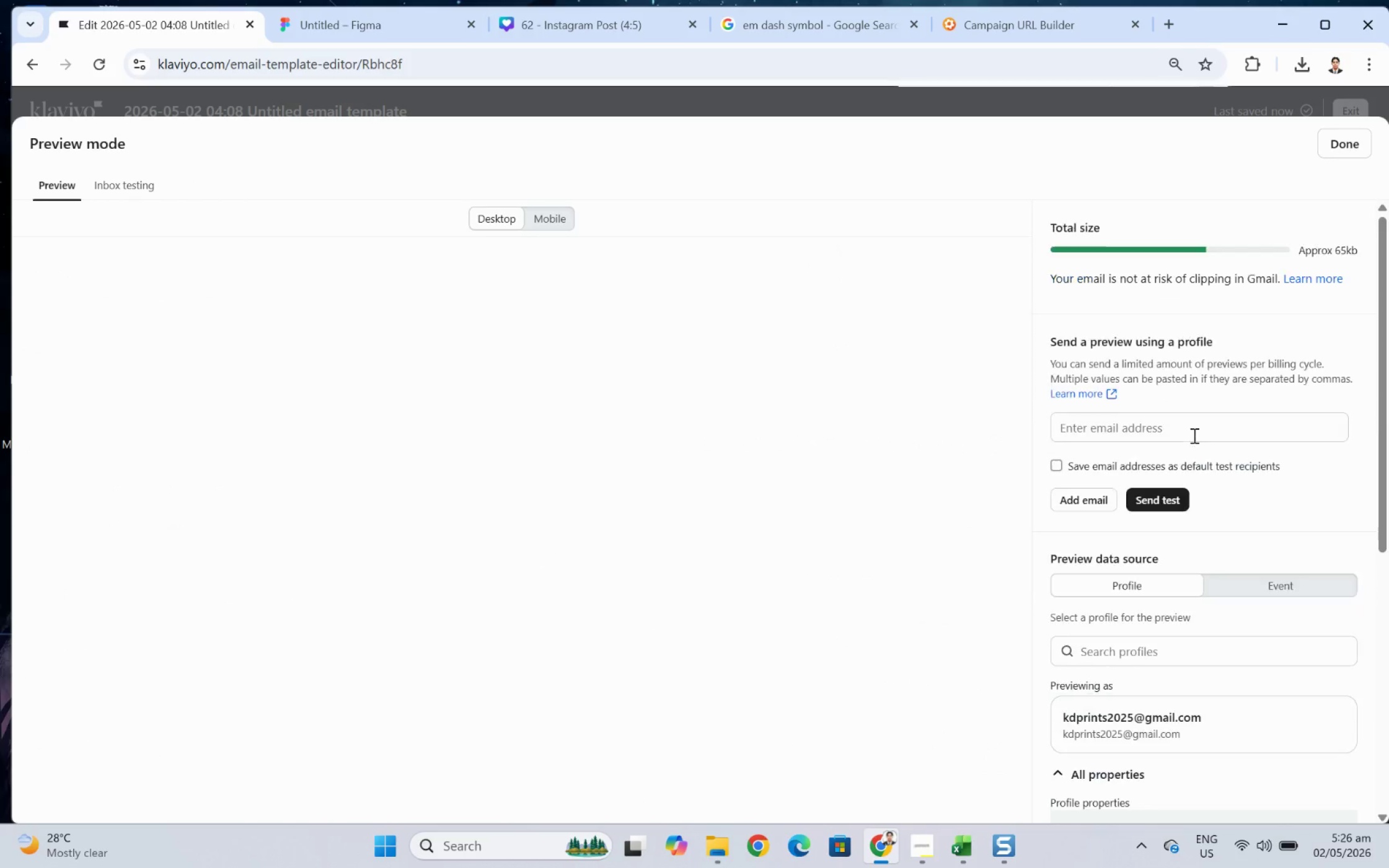 
scroll: coordinate [942, 525], scroll_direction: down, amount: 1.0
 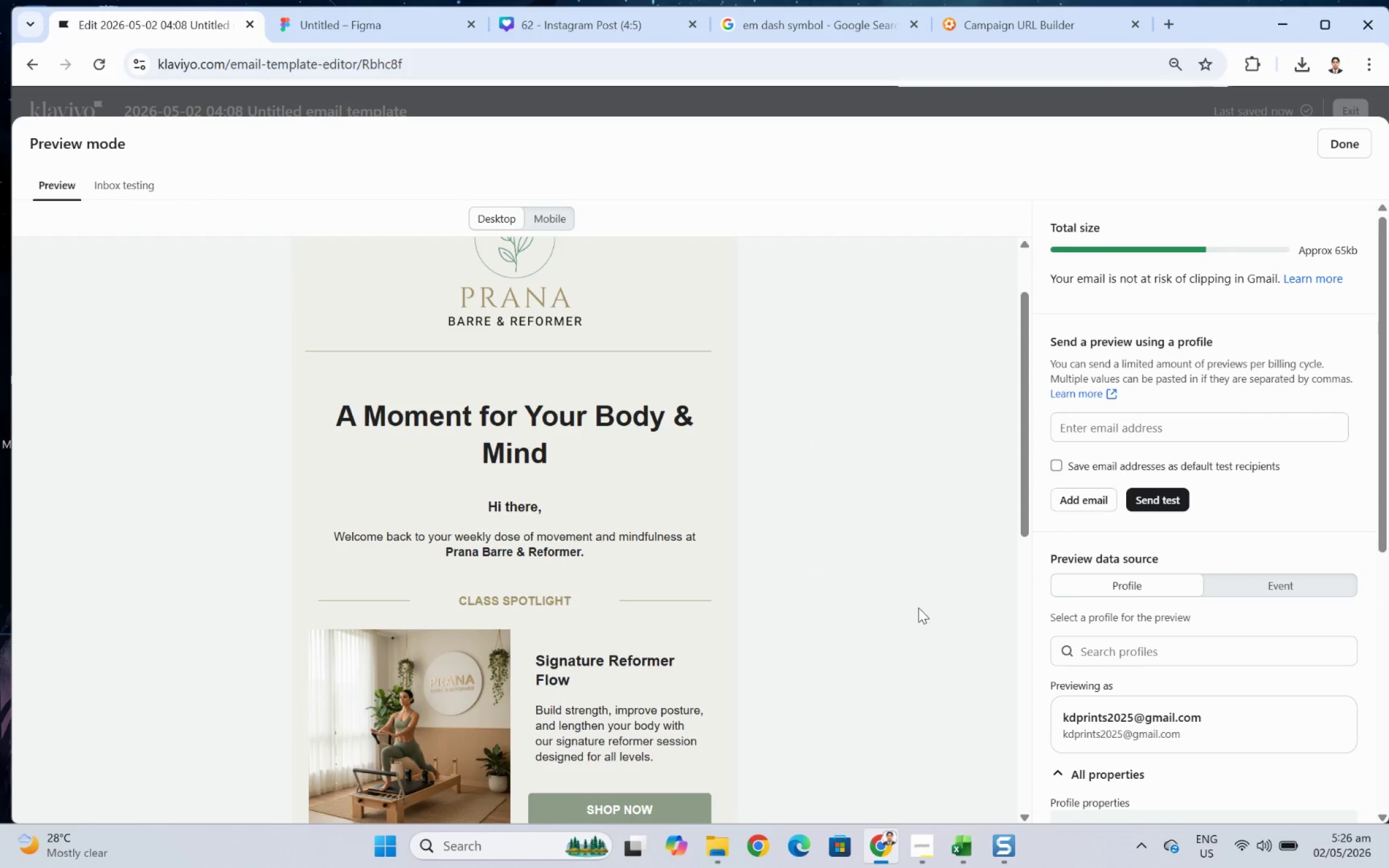 
scroll: coordinate [918, 607], scroll_direction: up, amount: 1.0
 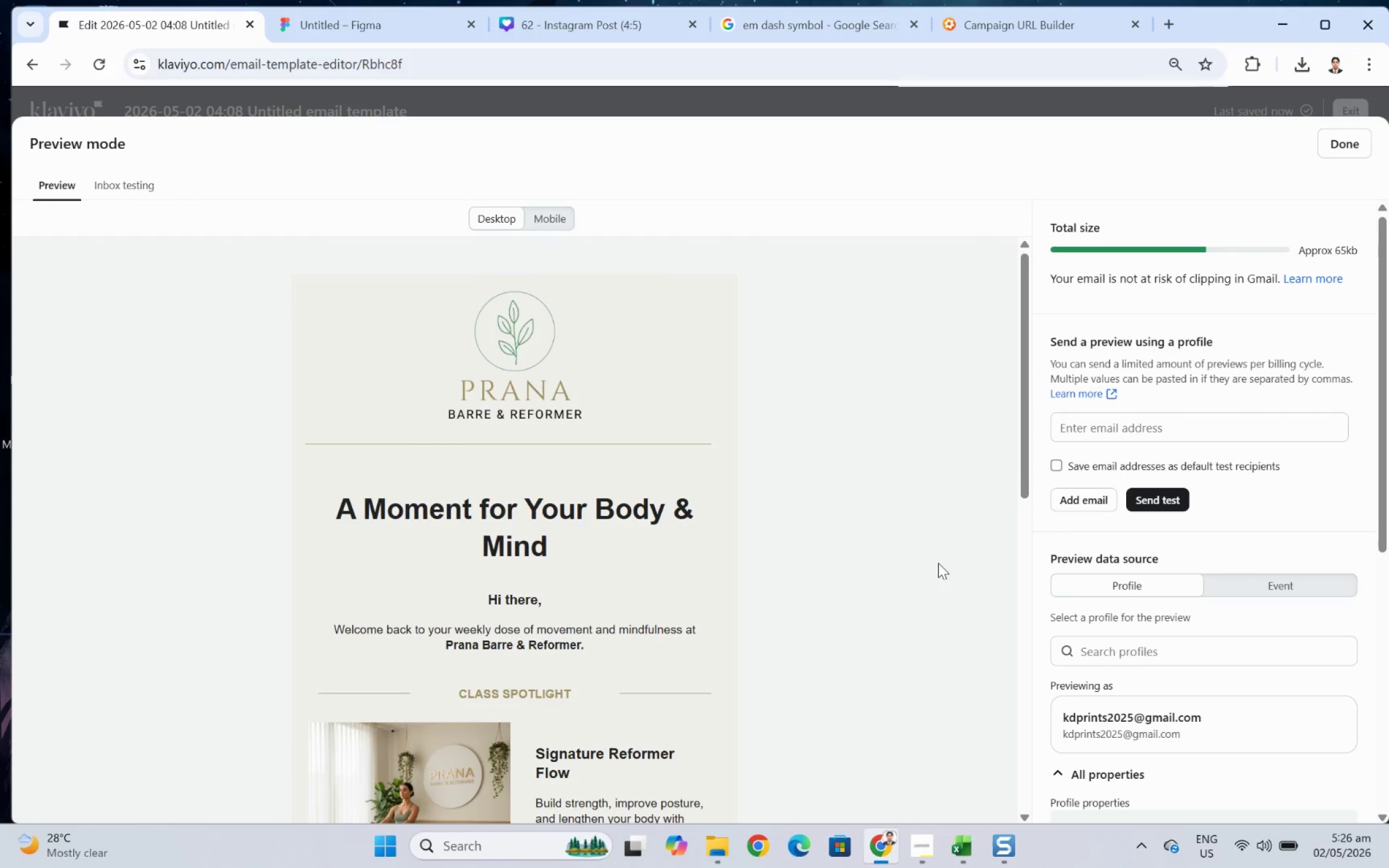 
scroll: coordinate [938, 563], scroll_direction: down, amount: 1.0
 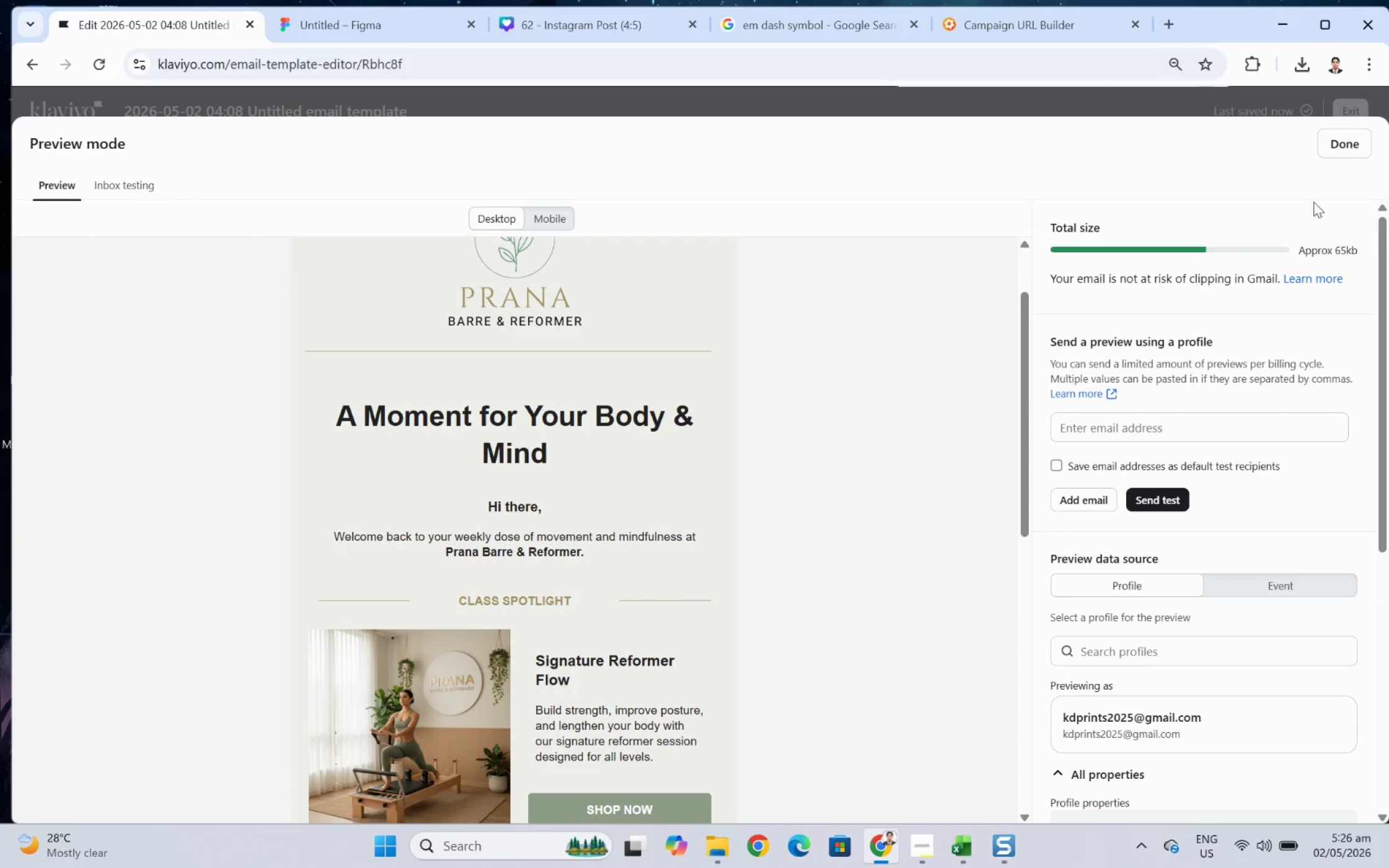 
left_click([1344, 156])
 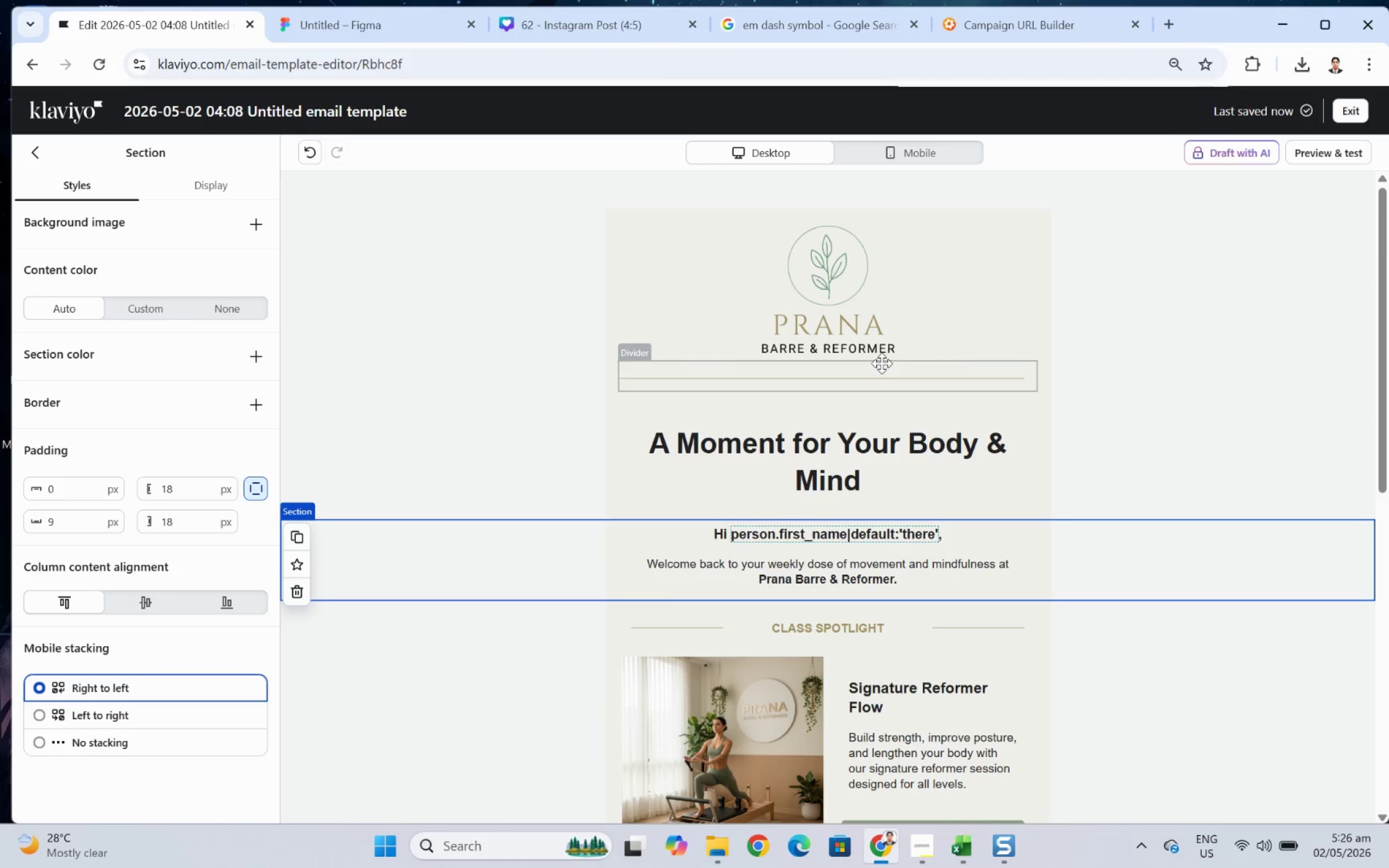 
left_click([884, 375])
 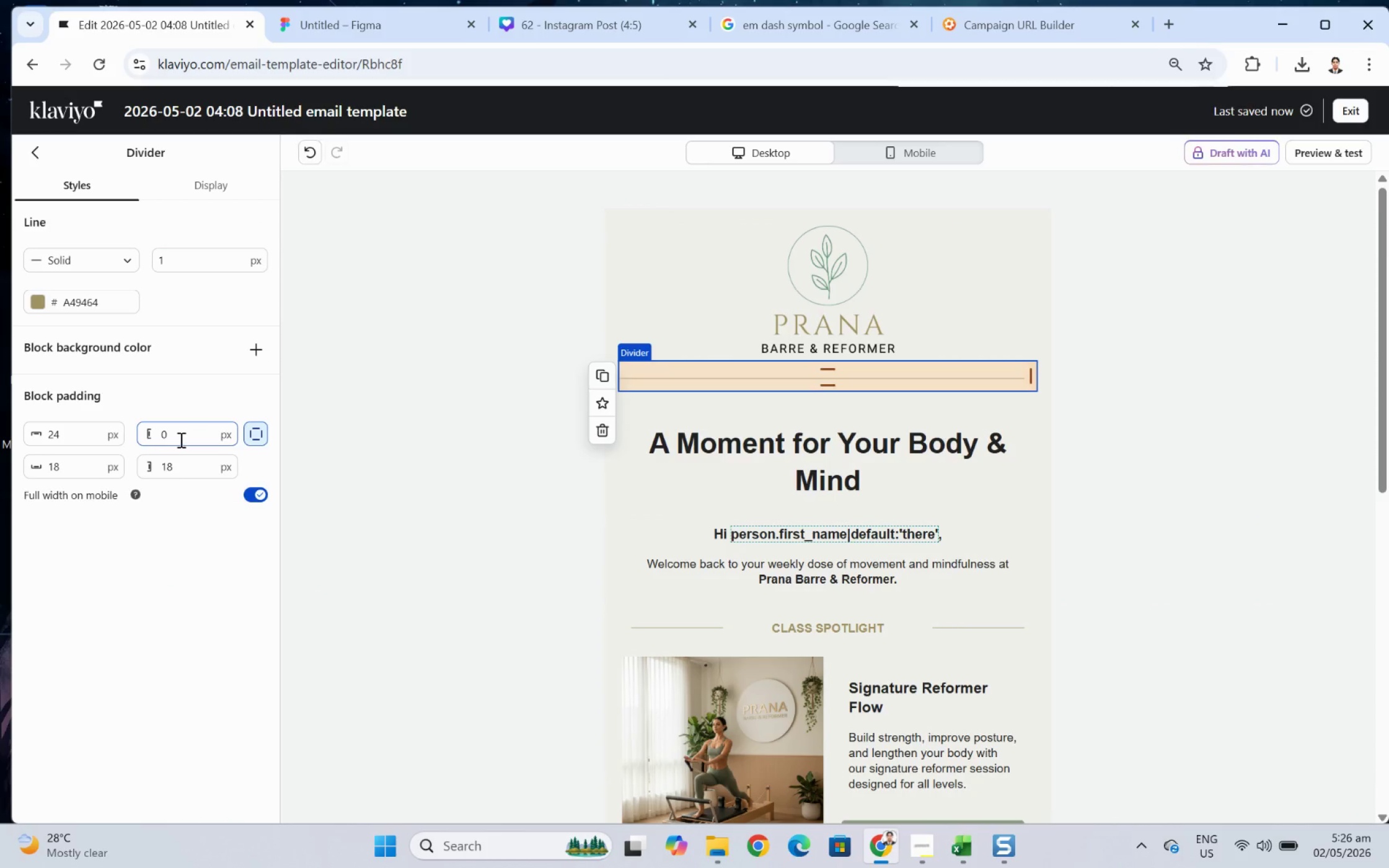 
double_click([180, 439])
 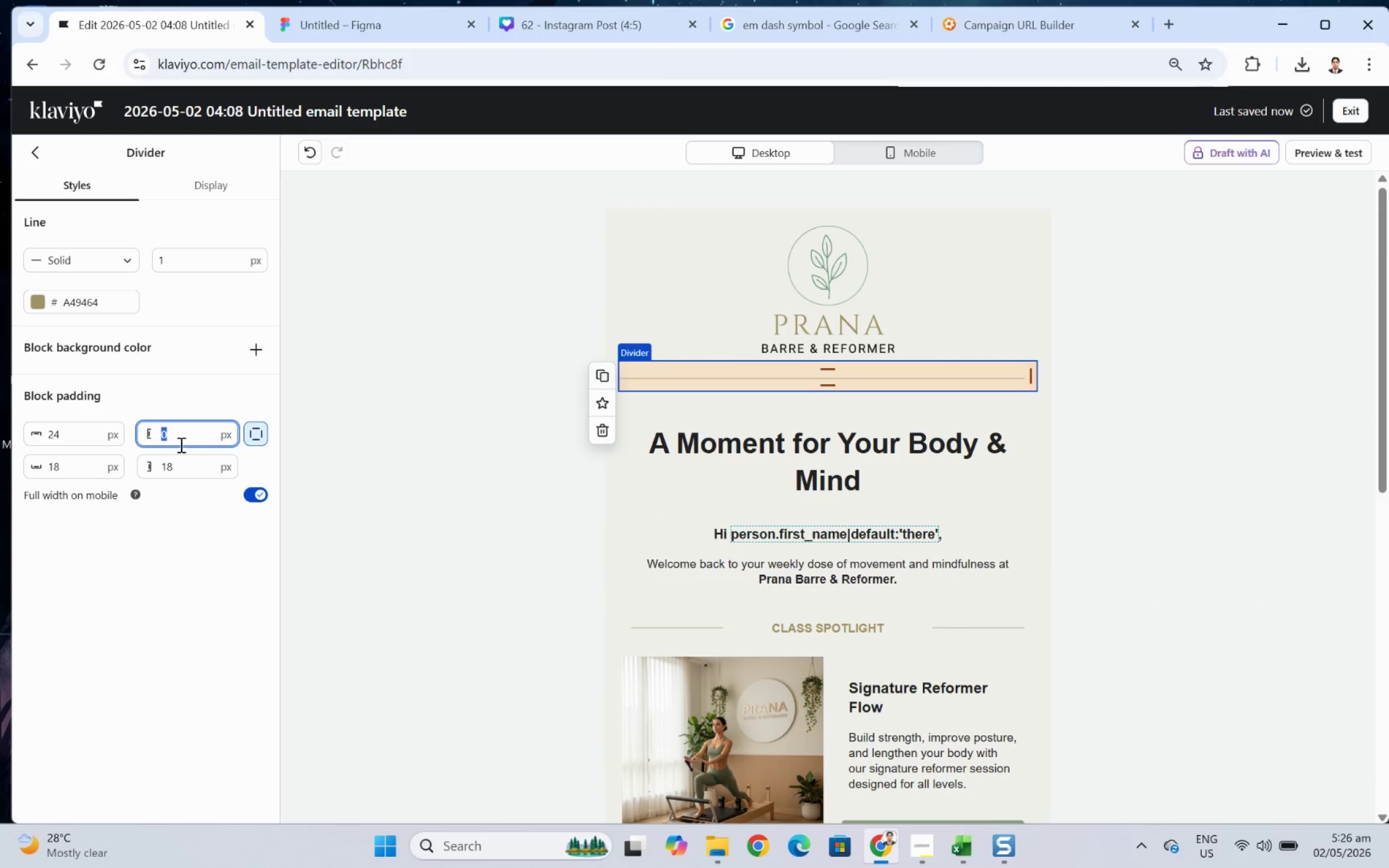 
key(Numpad1)
 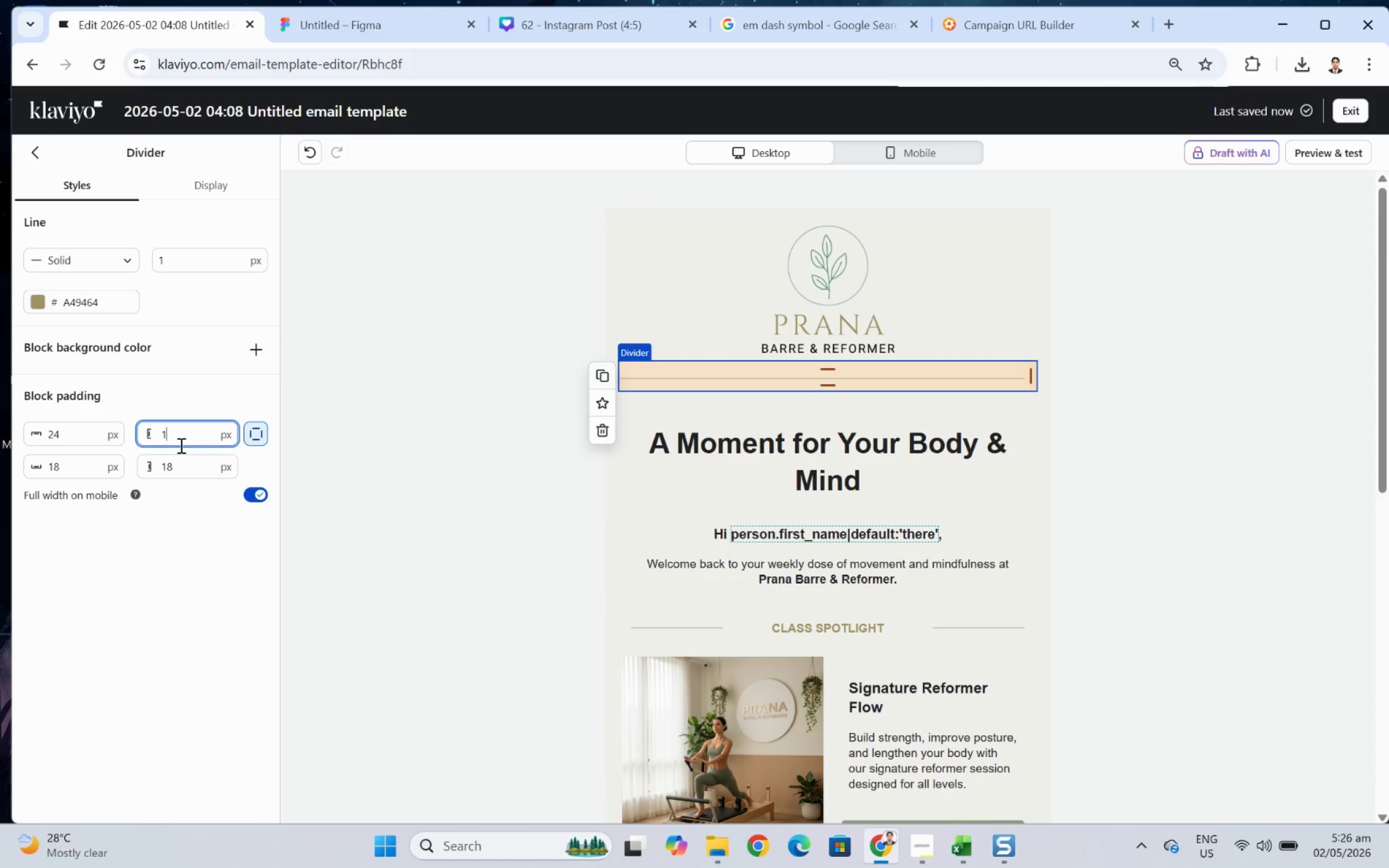 
key(Numpad8)
 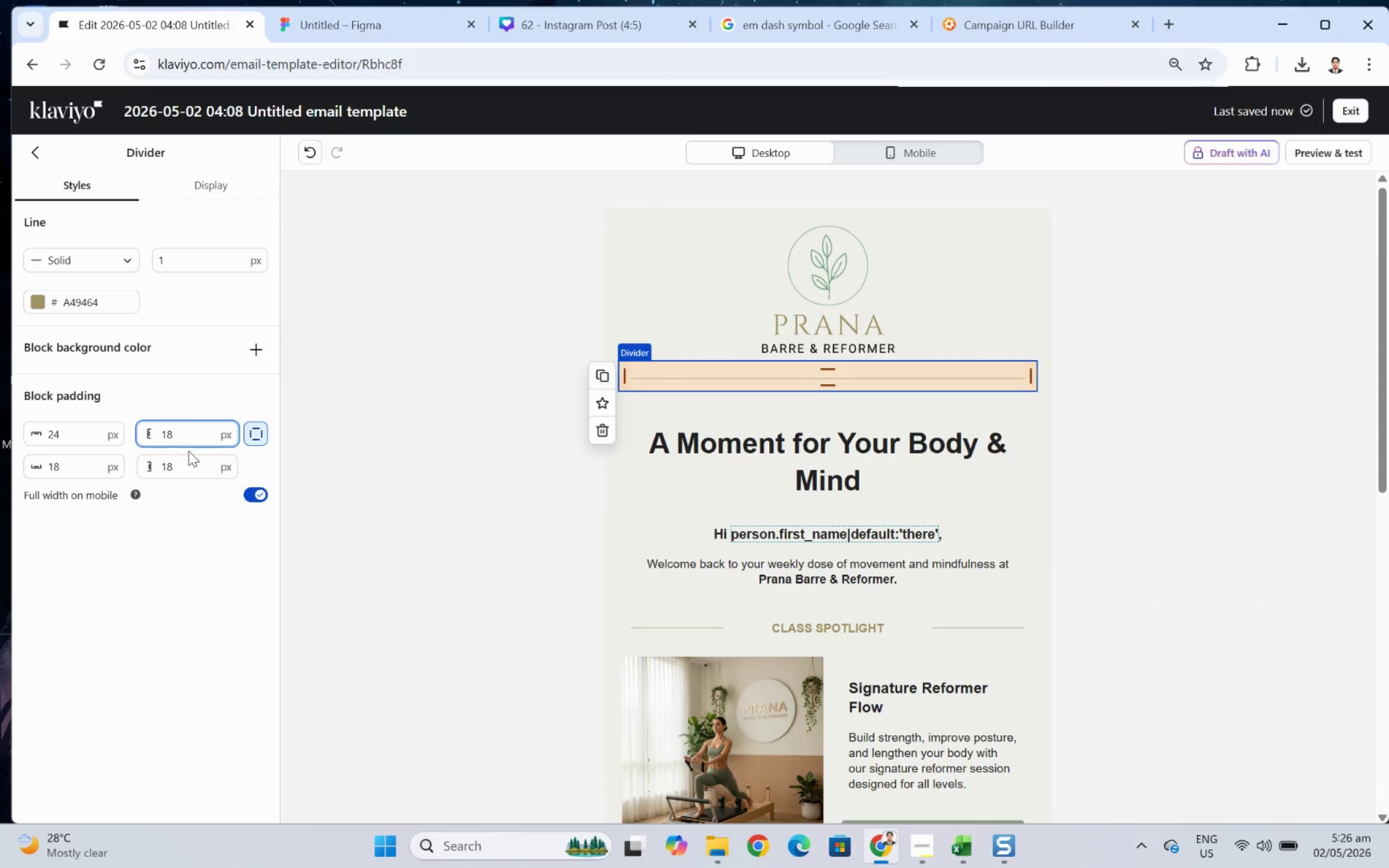 
mouse_move([247, 436])
 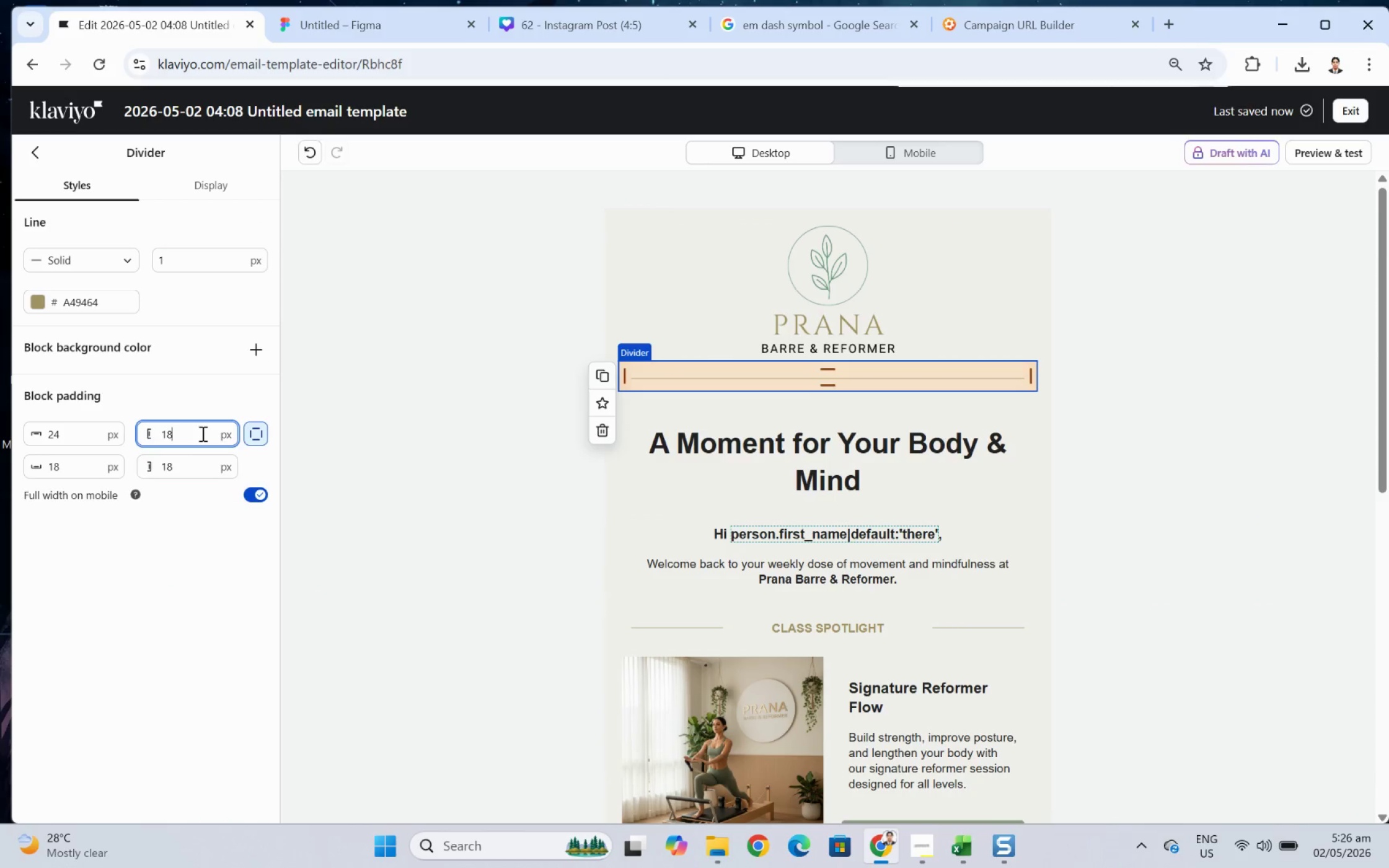 
double_click([201, 433])
 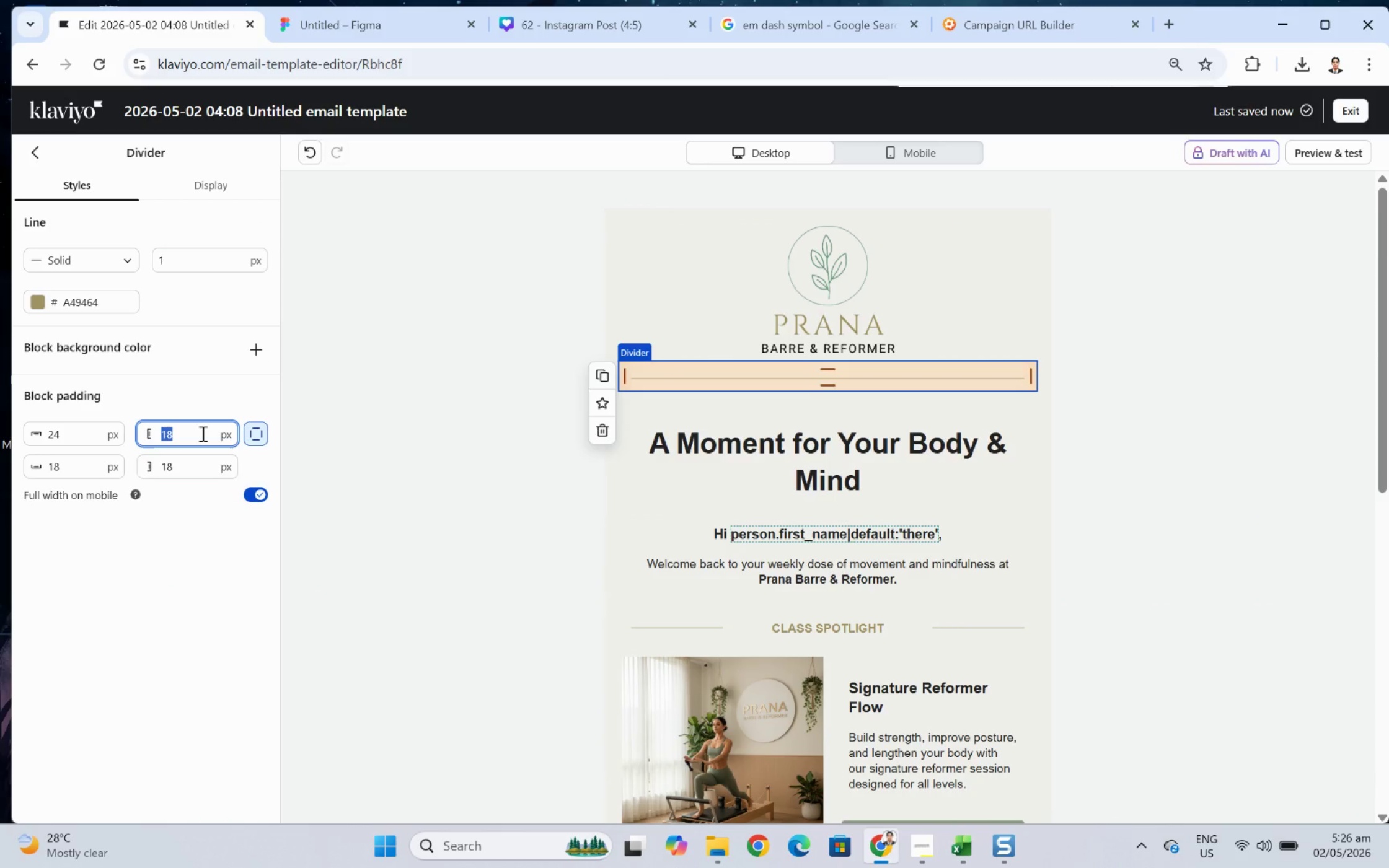 
hold_key(key=Numpad2, duration=0.38)
 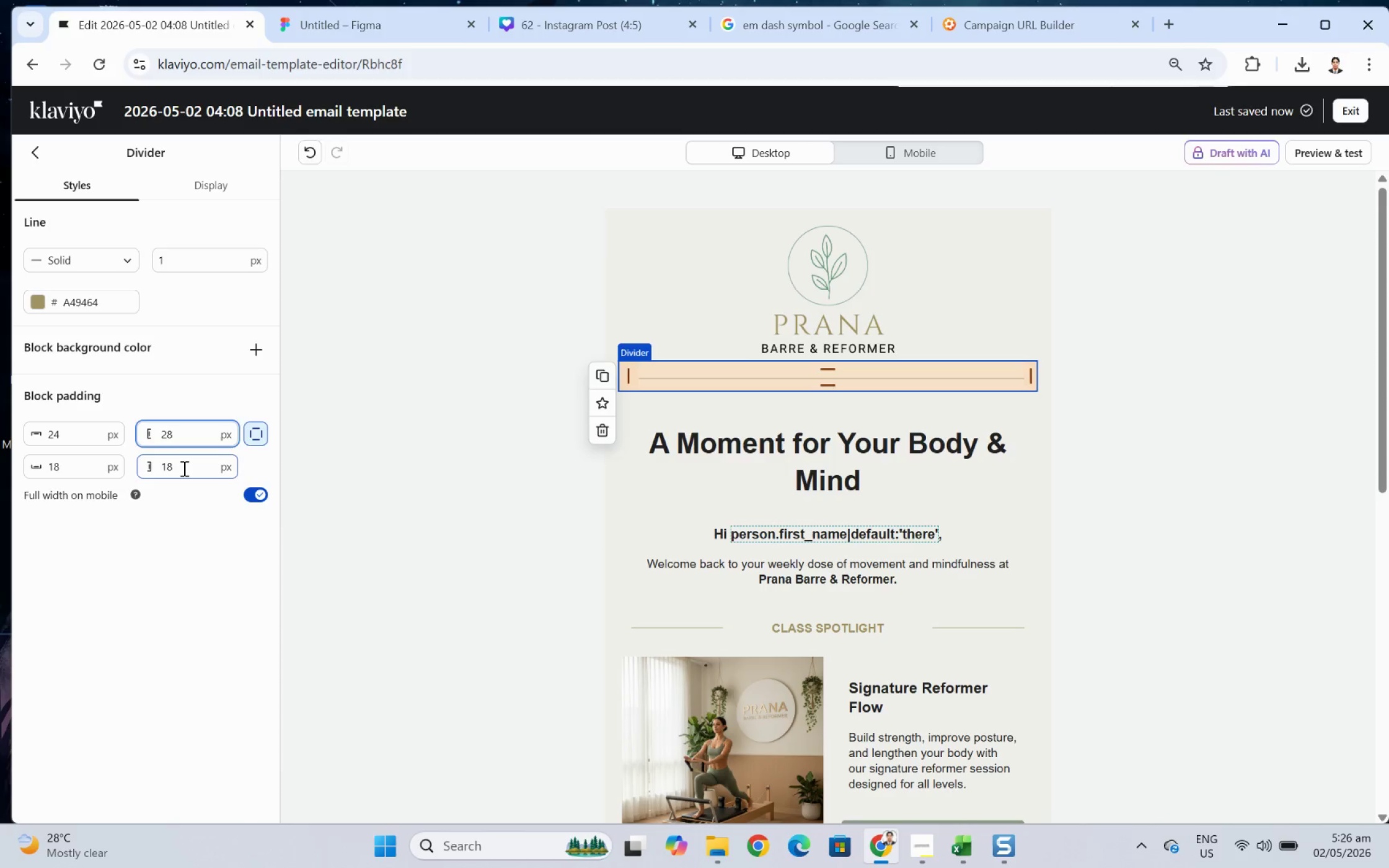 
key(Numpad8)
 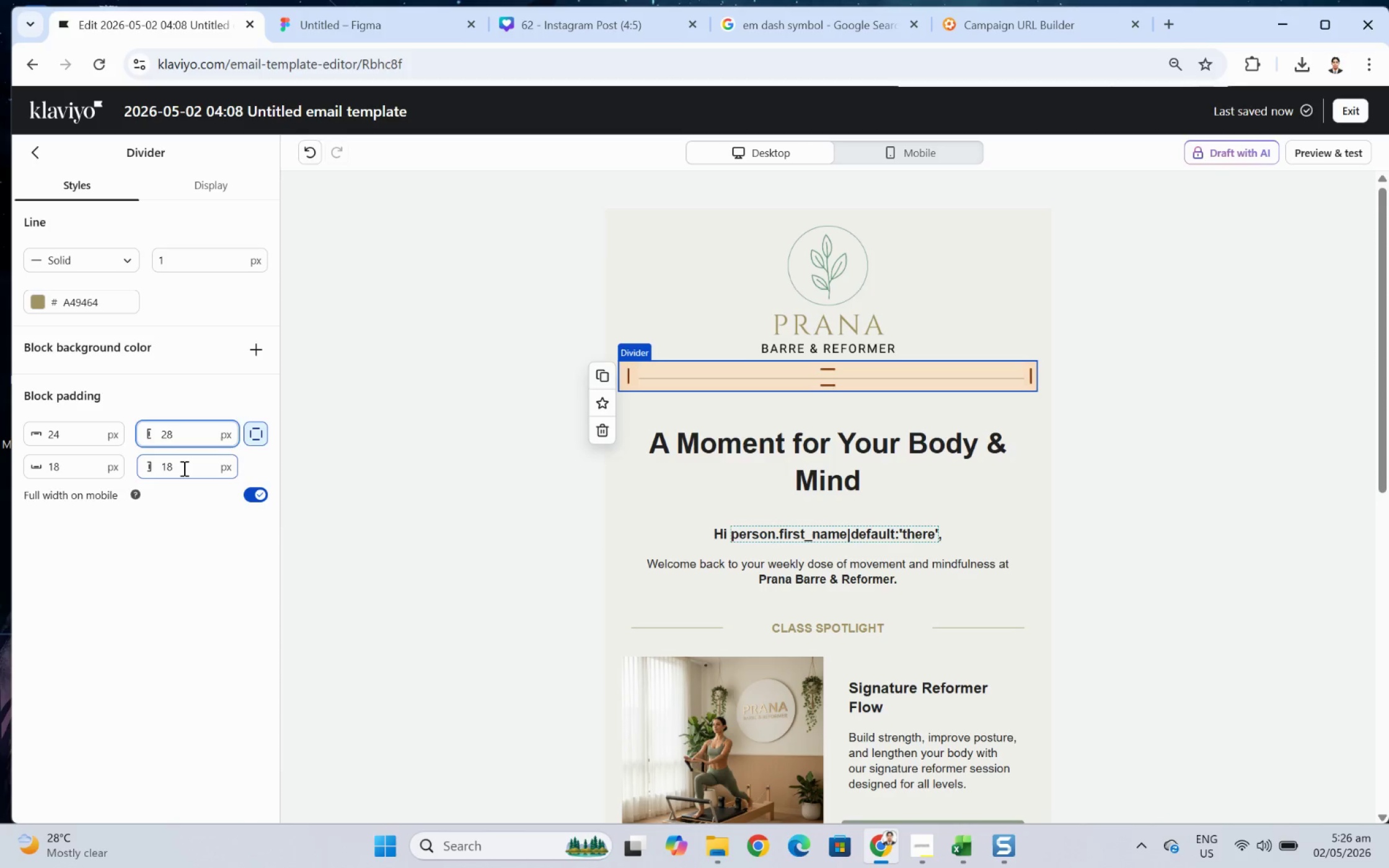 
double_click([183, 468])
 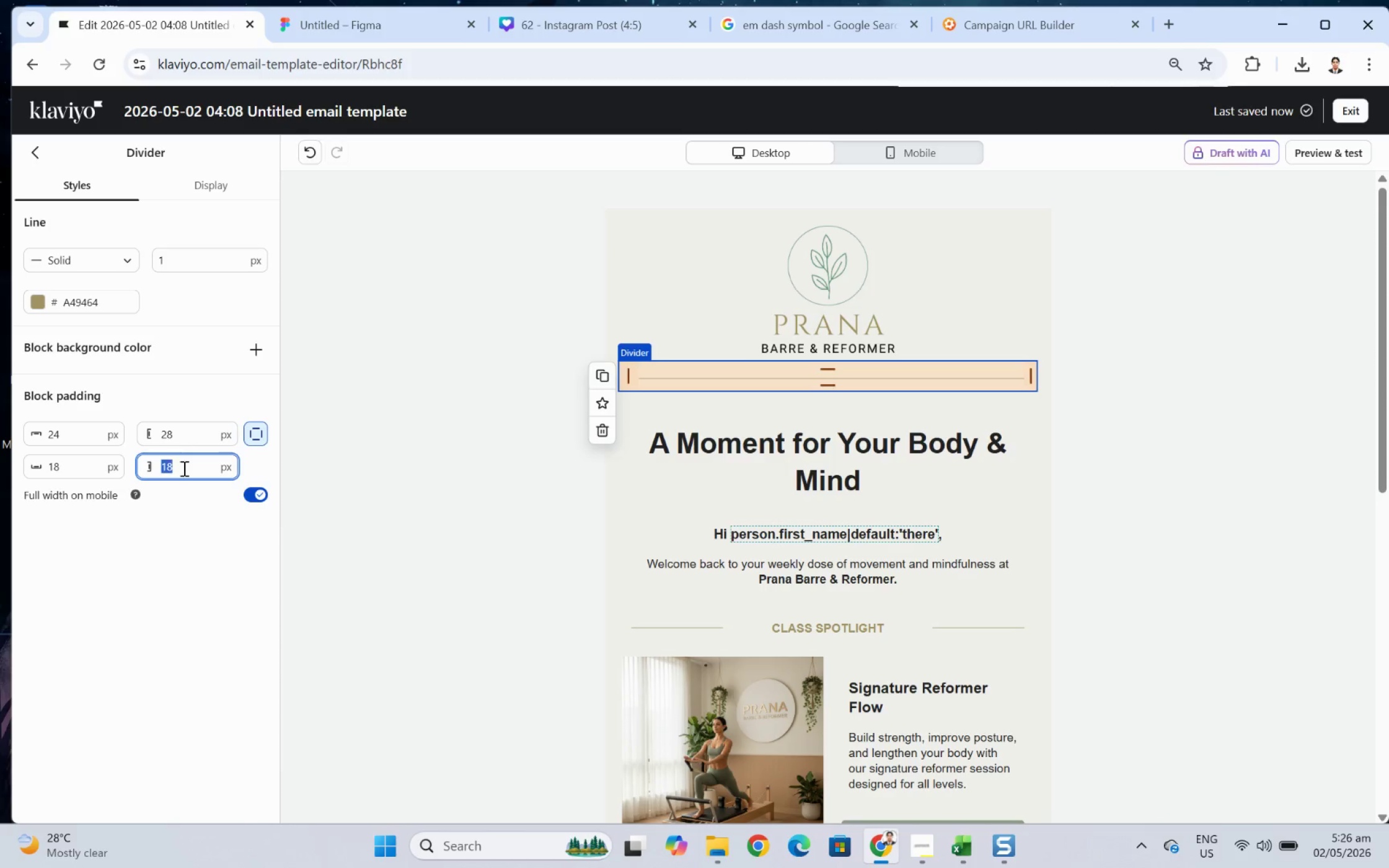 
key(Numpad2)
 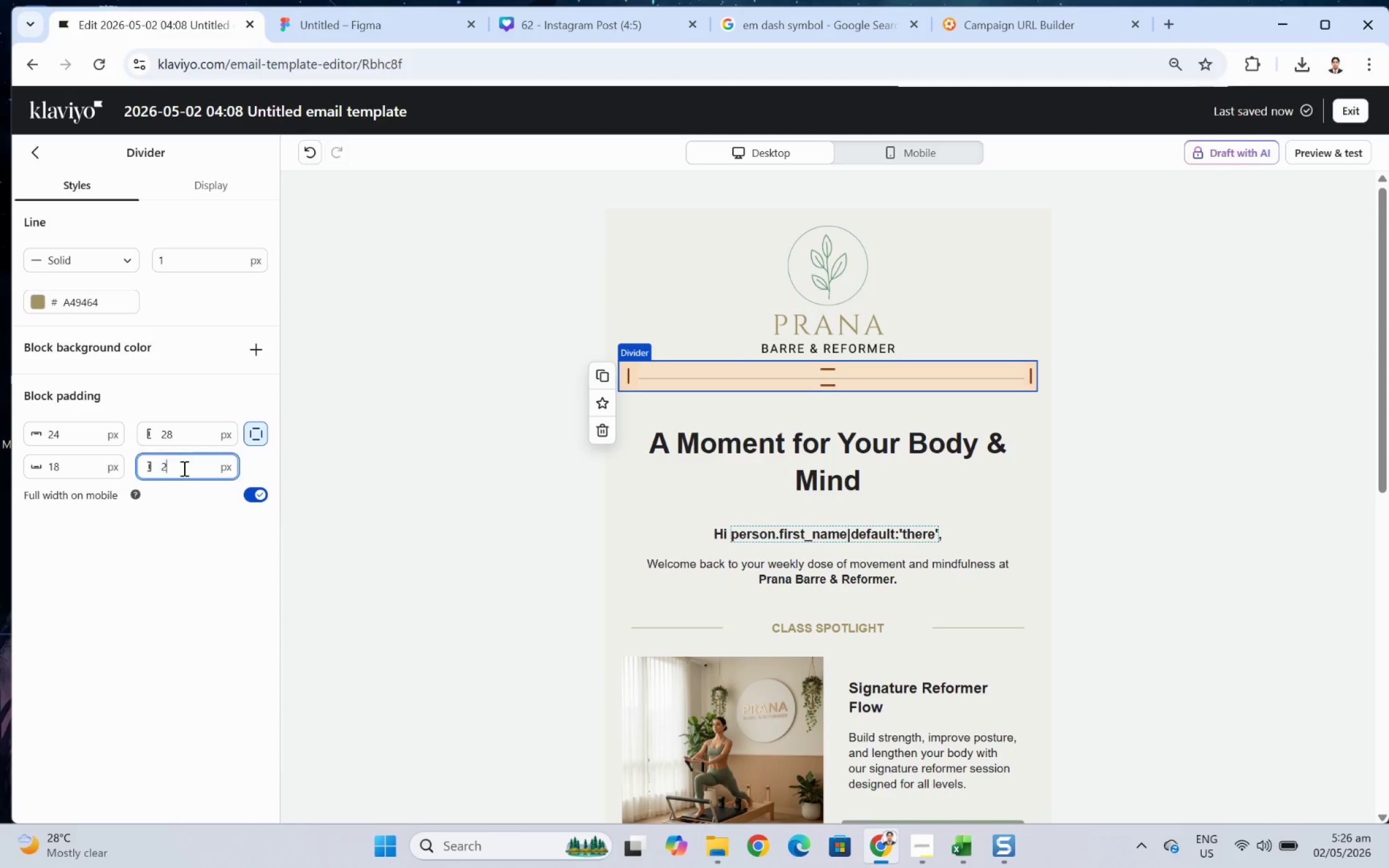 
key(Numpad8)
 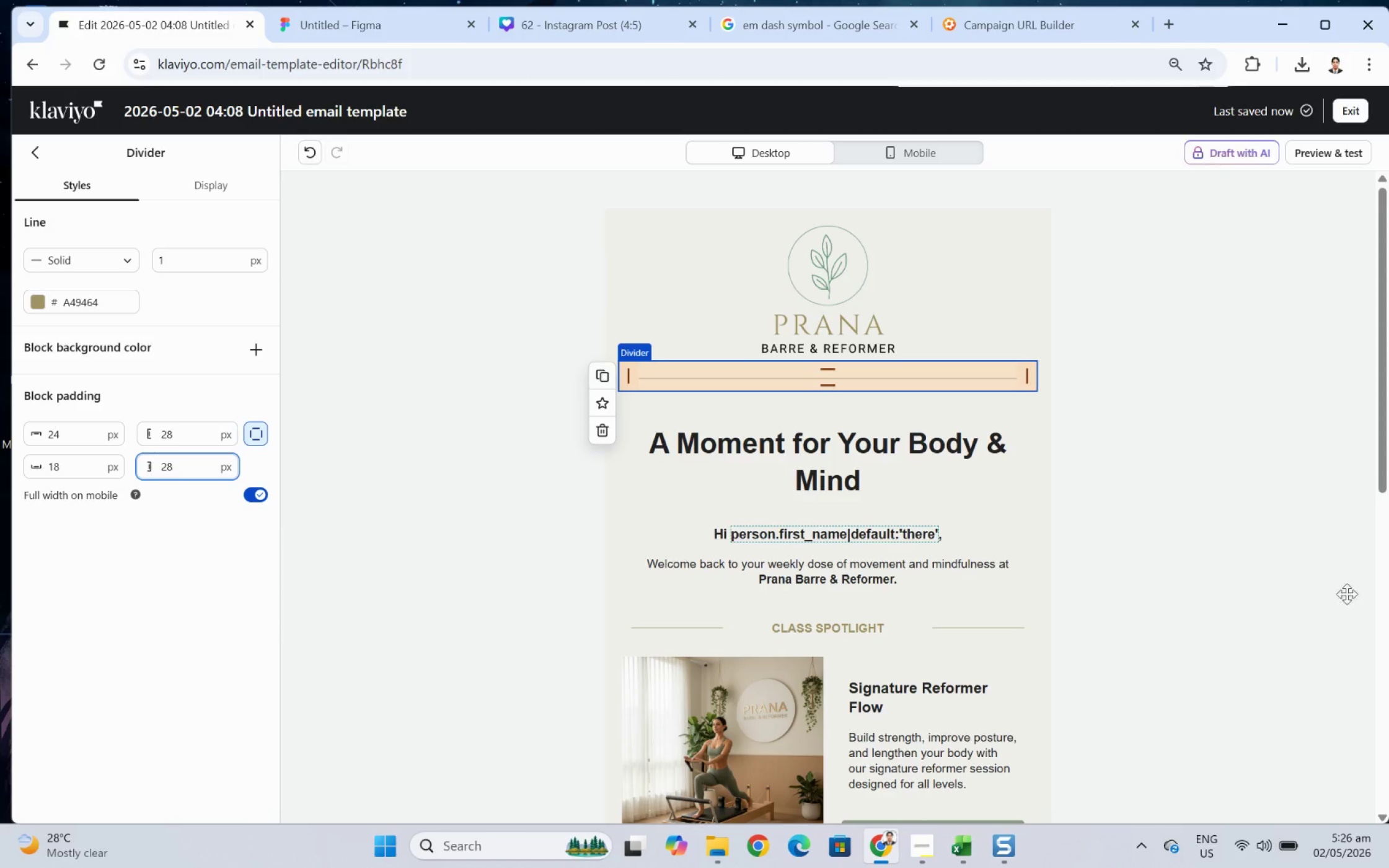 
left_click([1256, 625])
 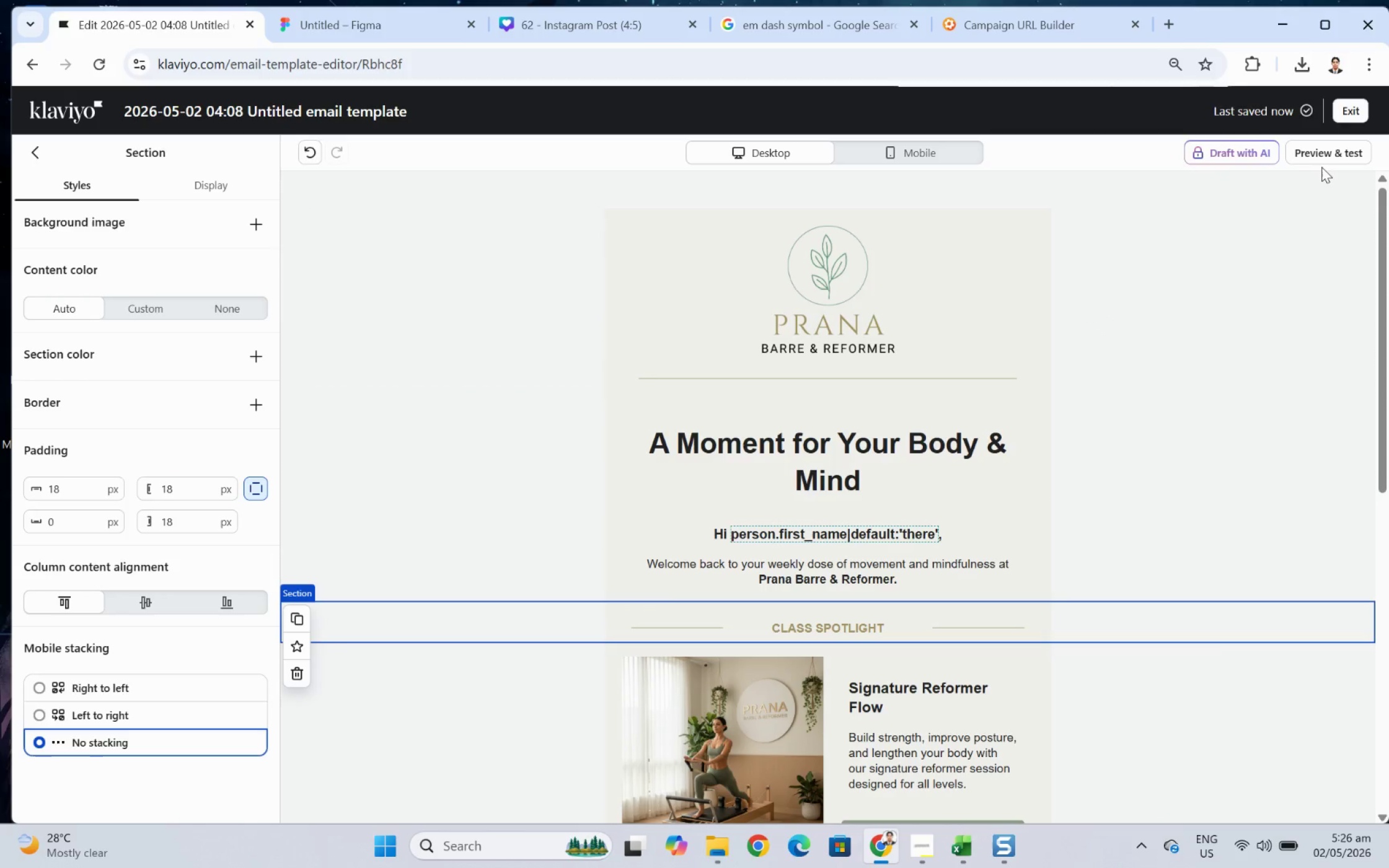 
left_click([1329, 147])
 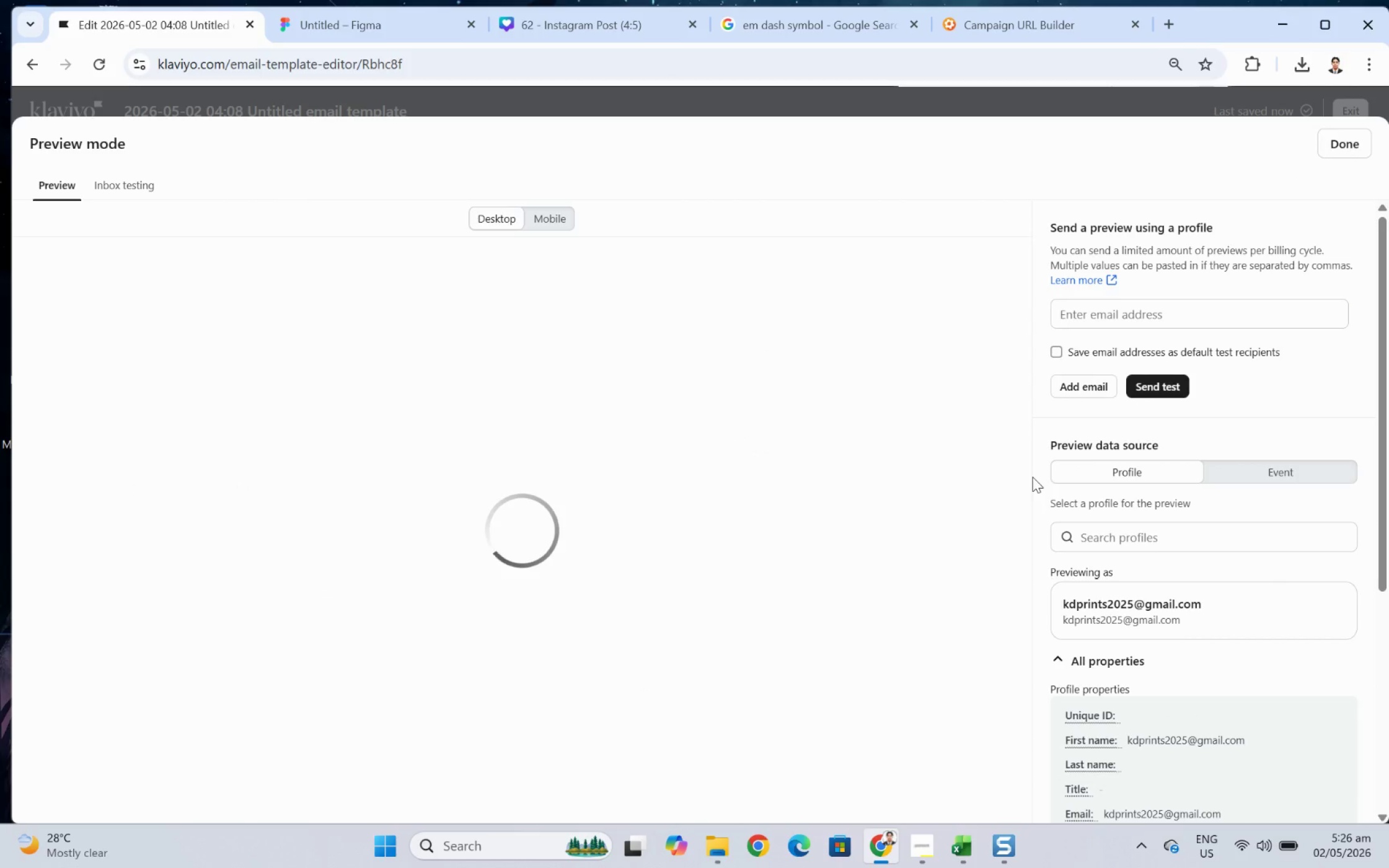 
scroll: coordinate [919, 492], scroll_direction: down, amount: 4.0
 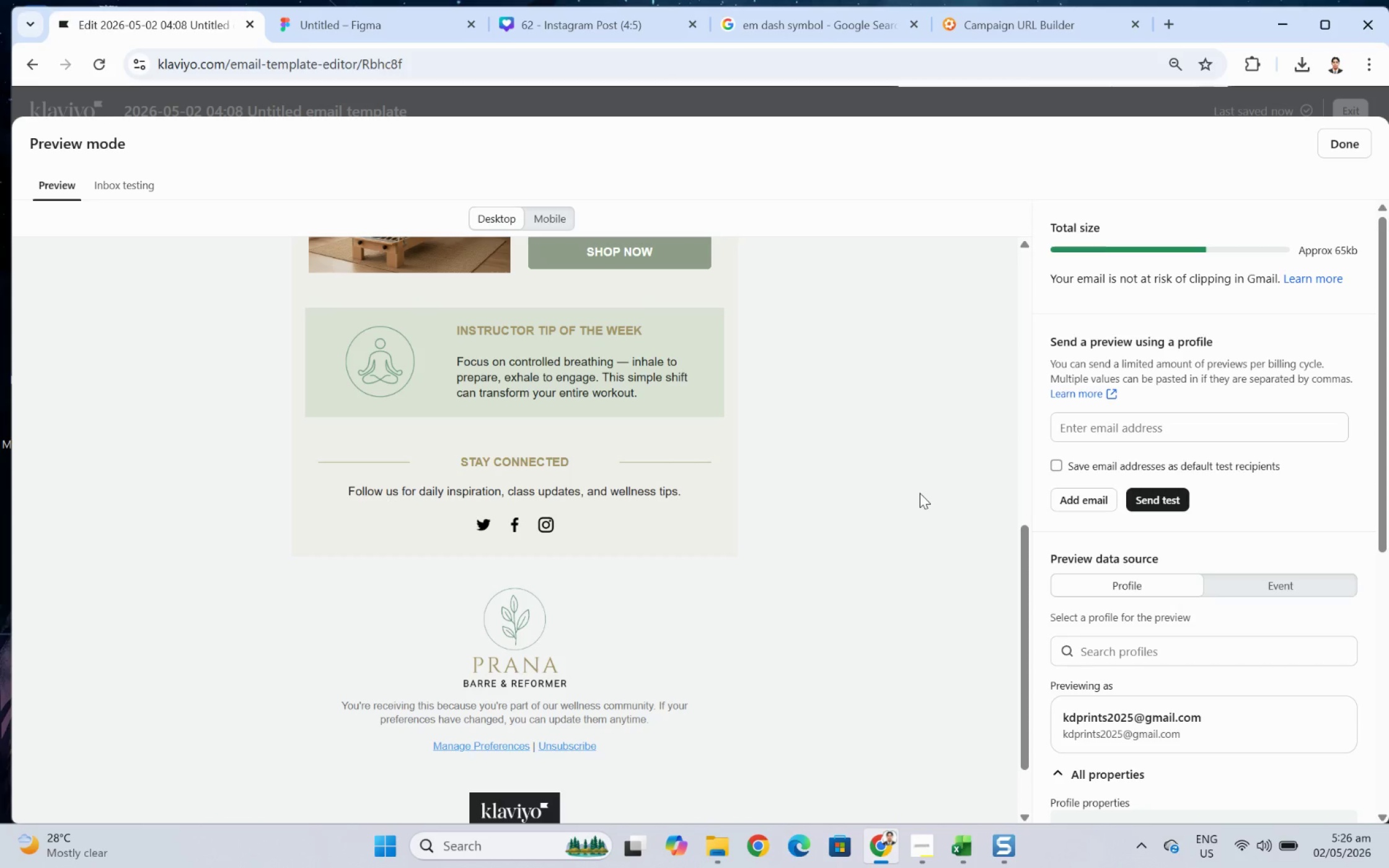 
scroll: coordinate [919, 493], scroll_direction: up, amount: 2.0
 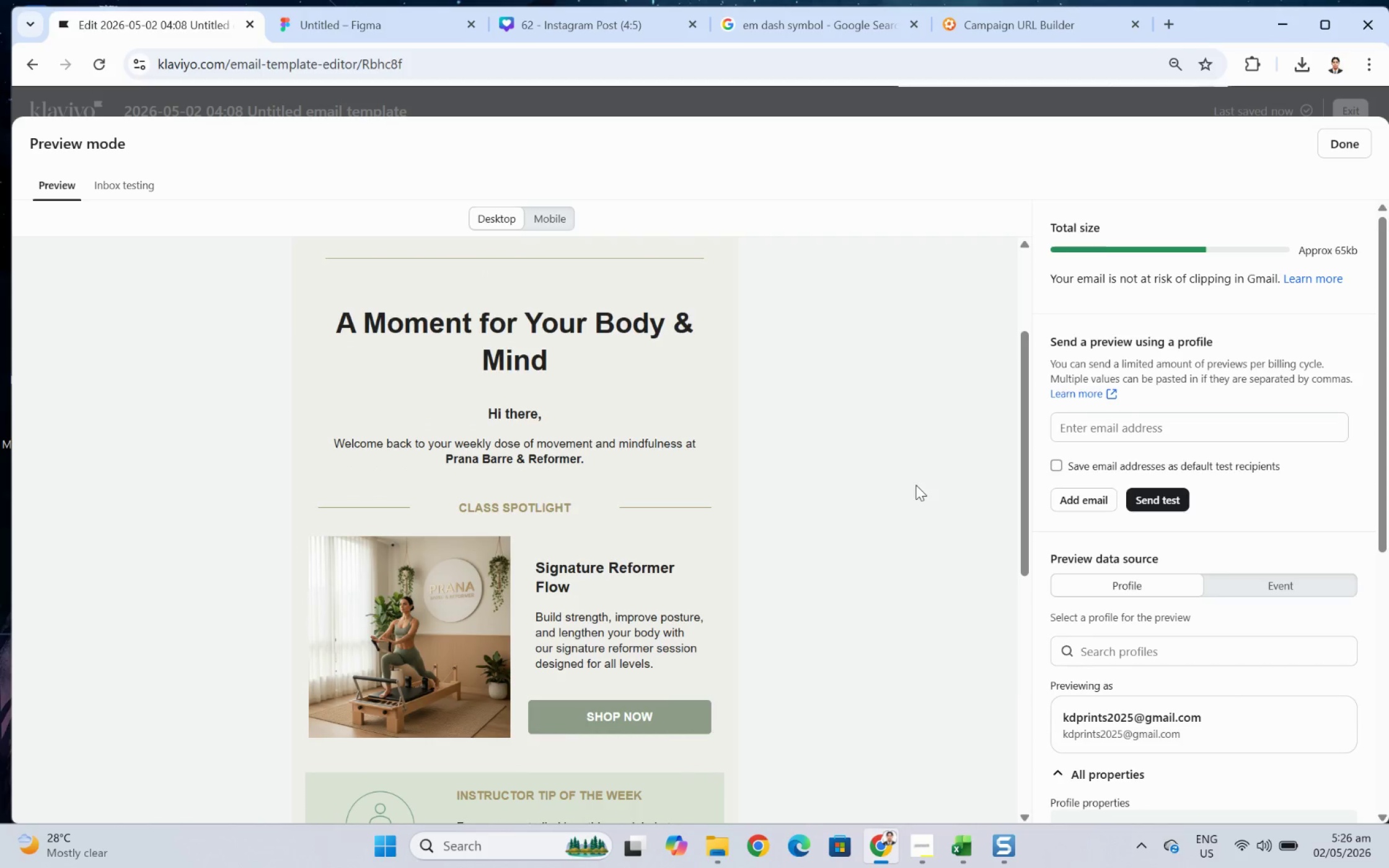 
hold_key(key=ControlLeft, duration=0.56)
scroll: coordinate [903, 457], scroll_direction: down, amount: 3.0
 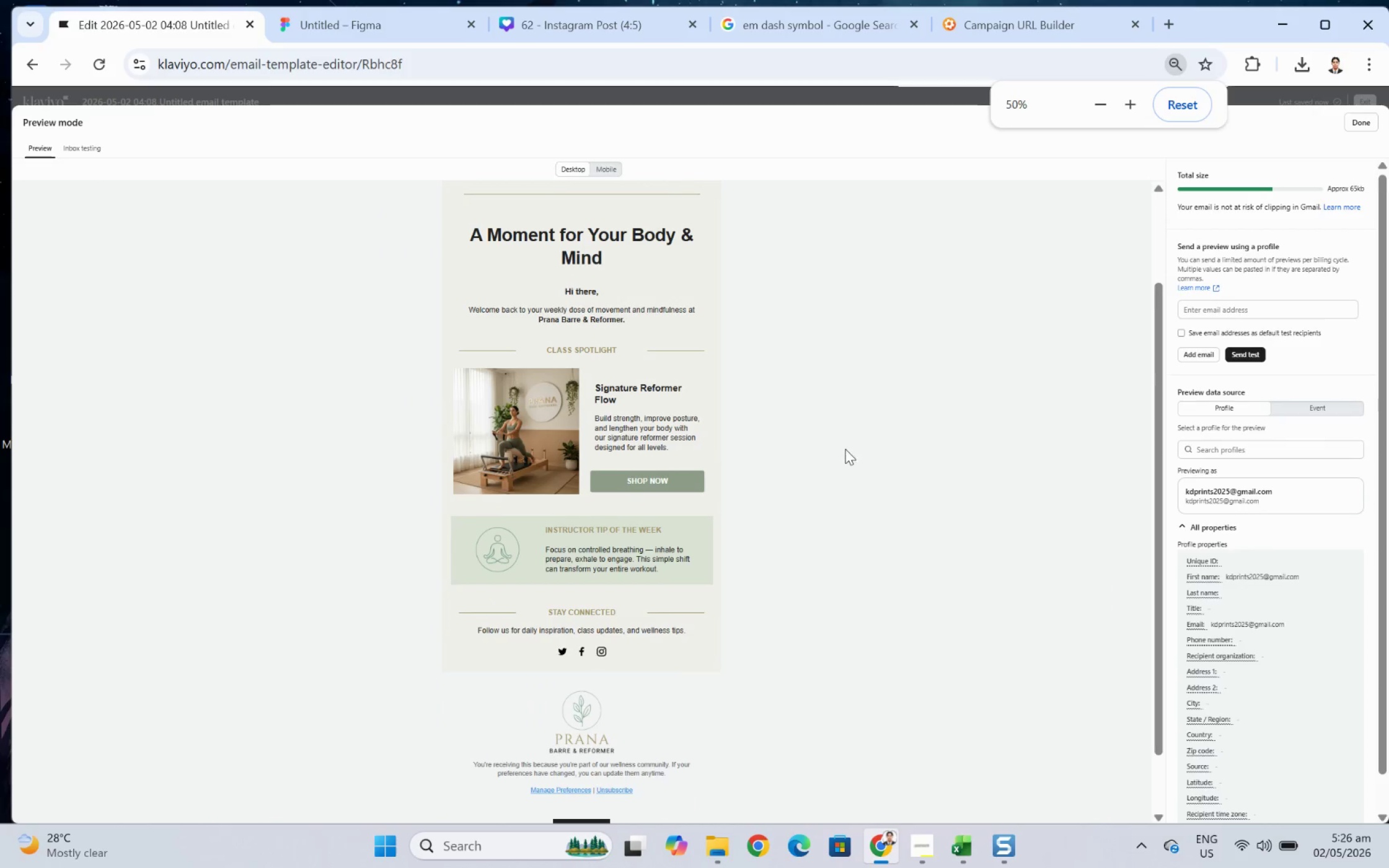 
scroll: coordinate [845, 449], scroll_direction: up, amount: 1.0
 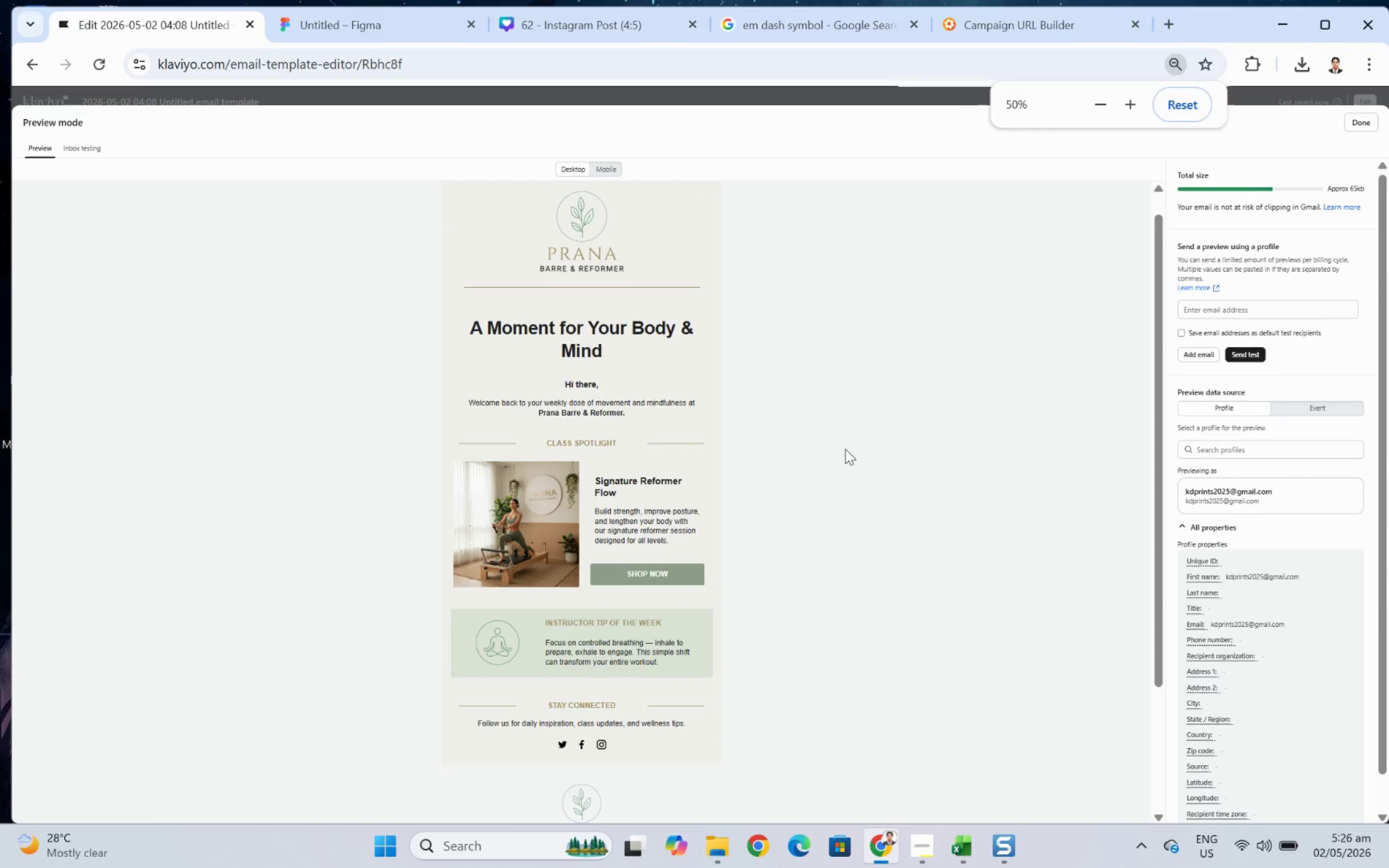 
scroll: coordinate [845, 449], scroll_direction: down, amount: 1.0
 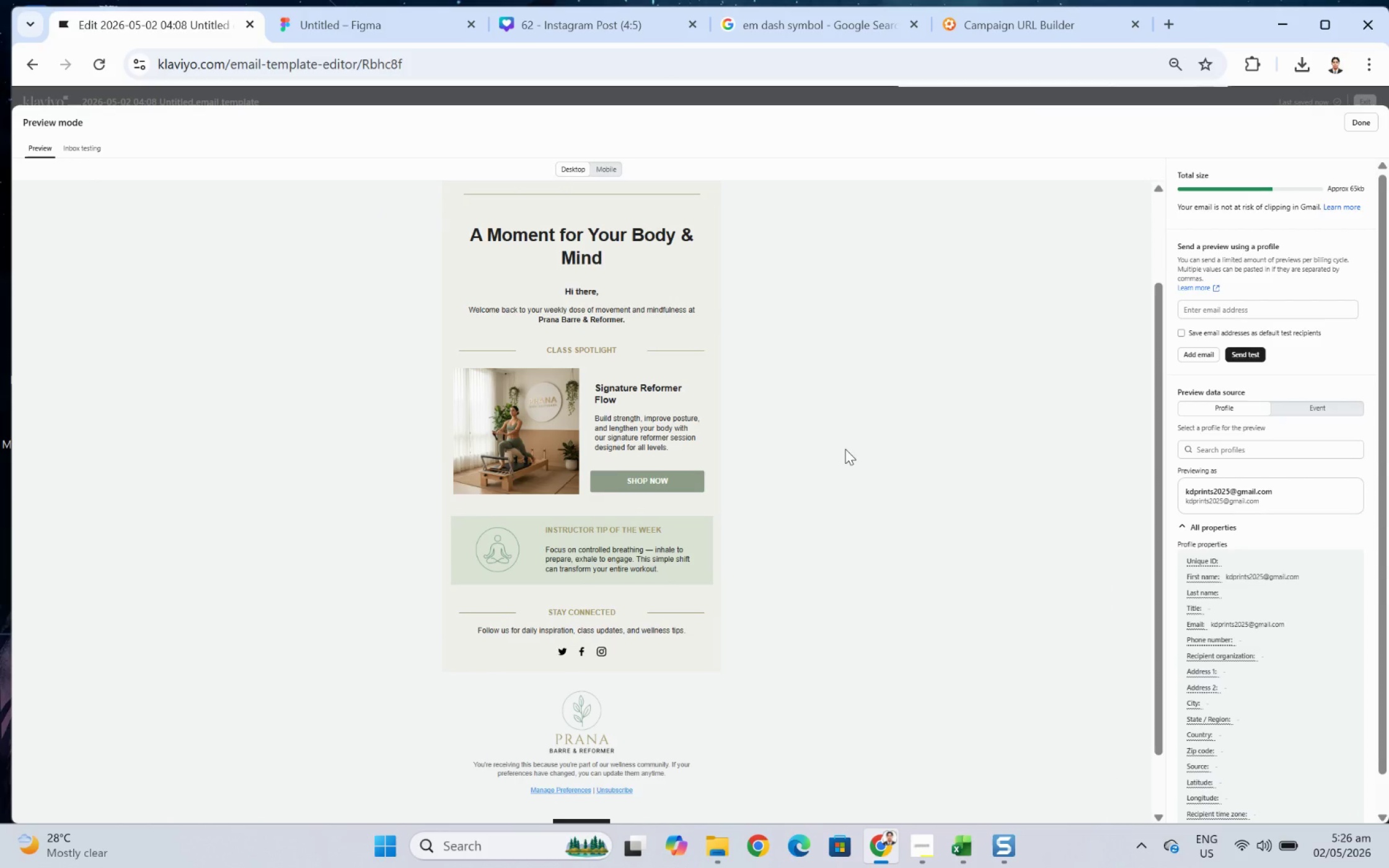 
scroll: coordinate [845, 449], scroll_direction: up, amount: 1.0
 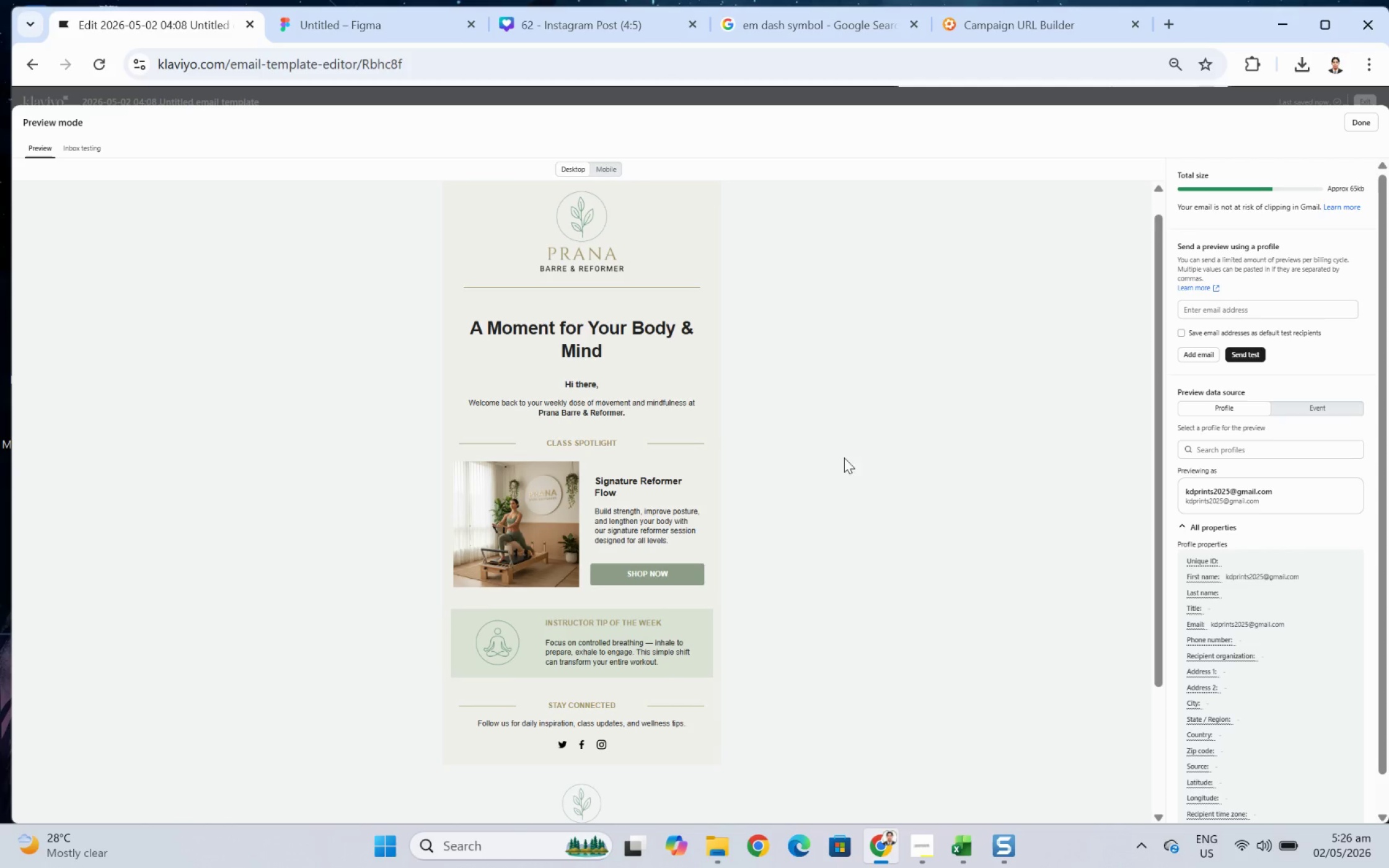 
key(Control+ControlLeft)
 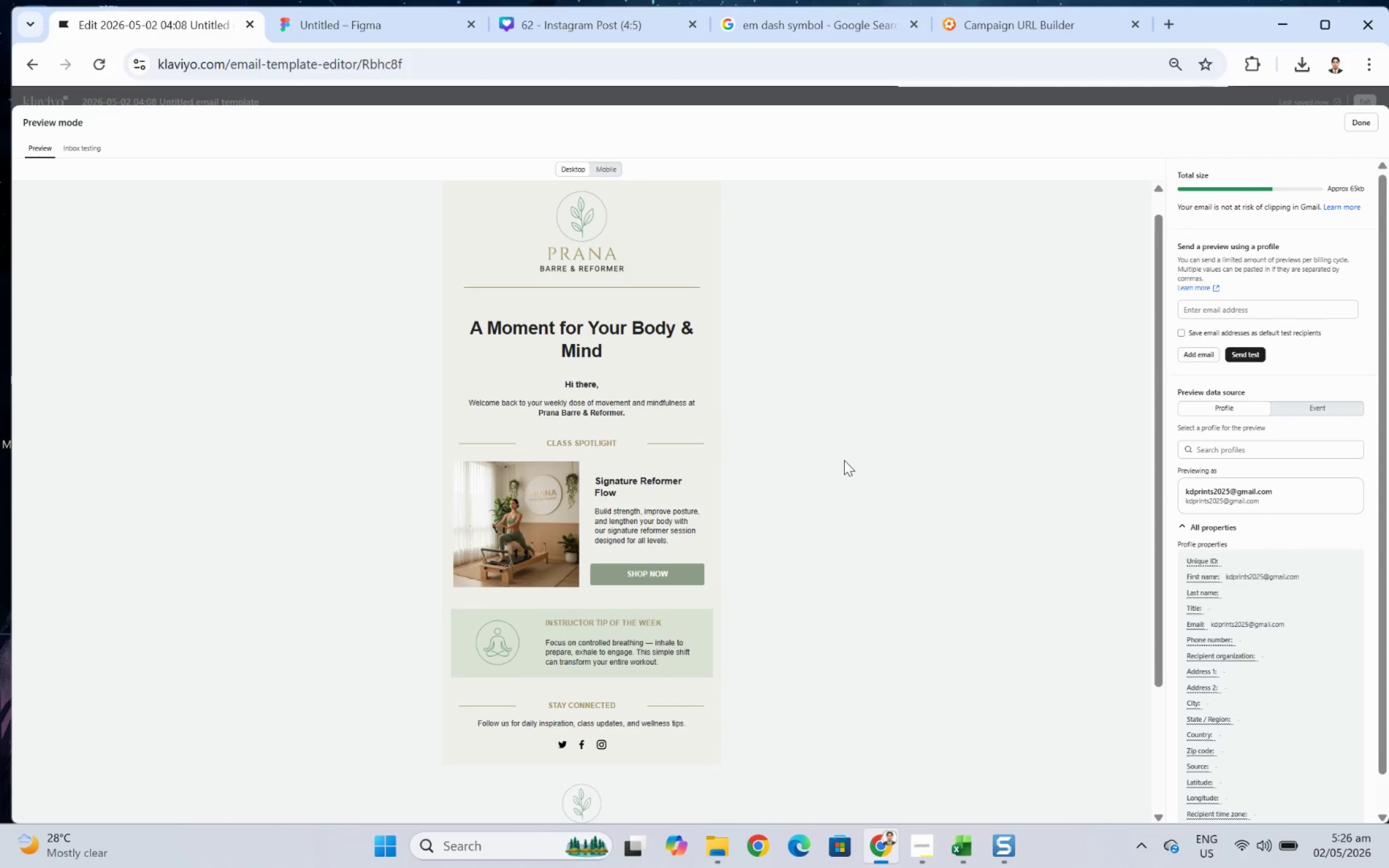 
scroll: coordinate [844, 467], scroll_direction: none, amount: 0.0
 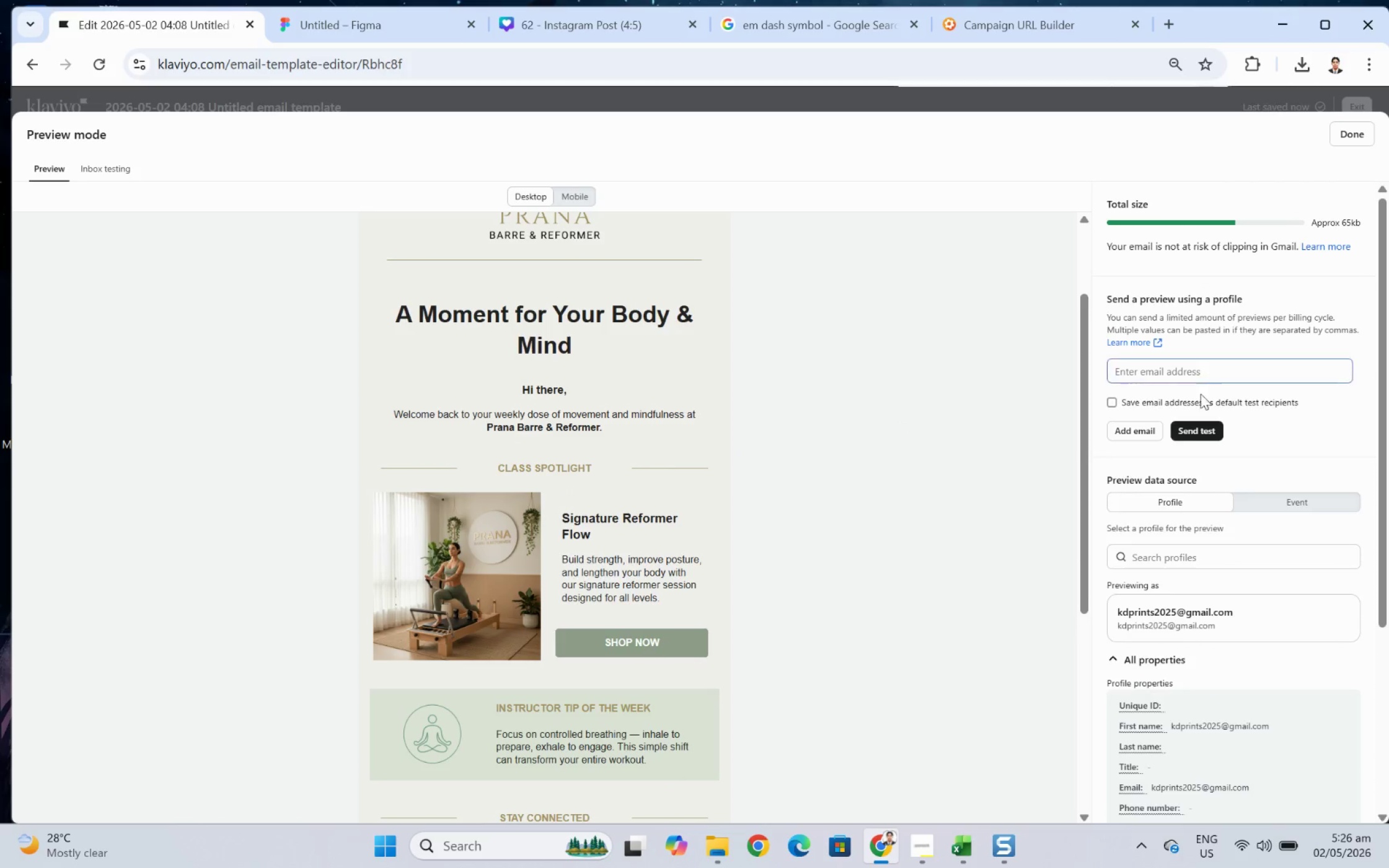 
left_click([961, 852])
 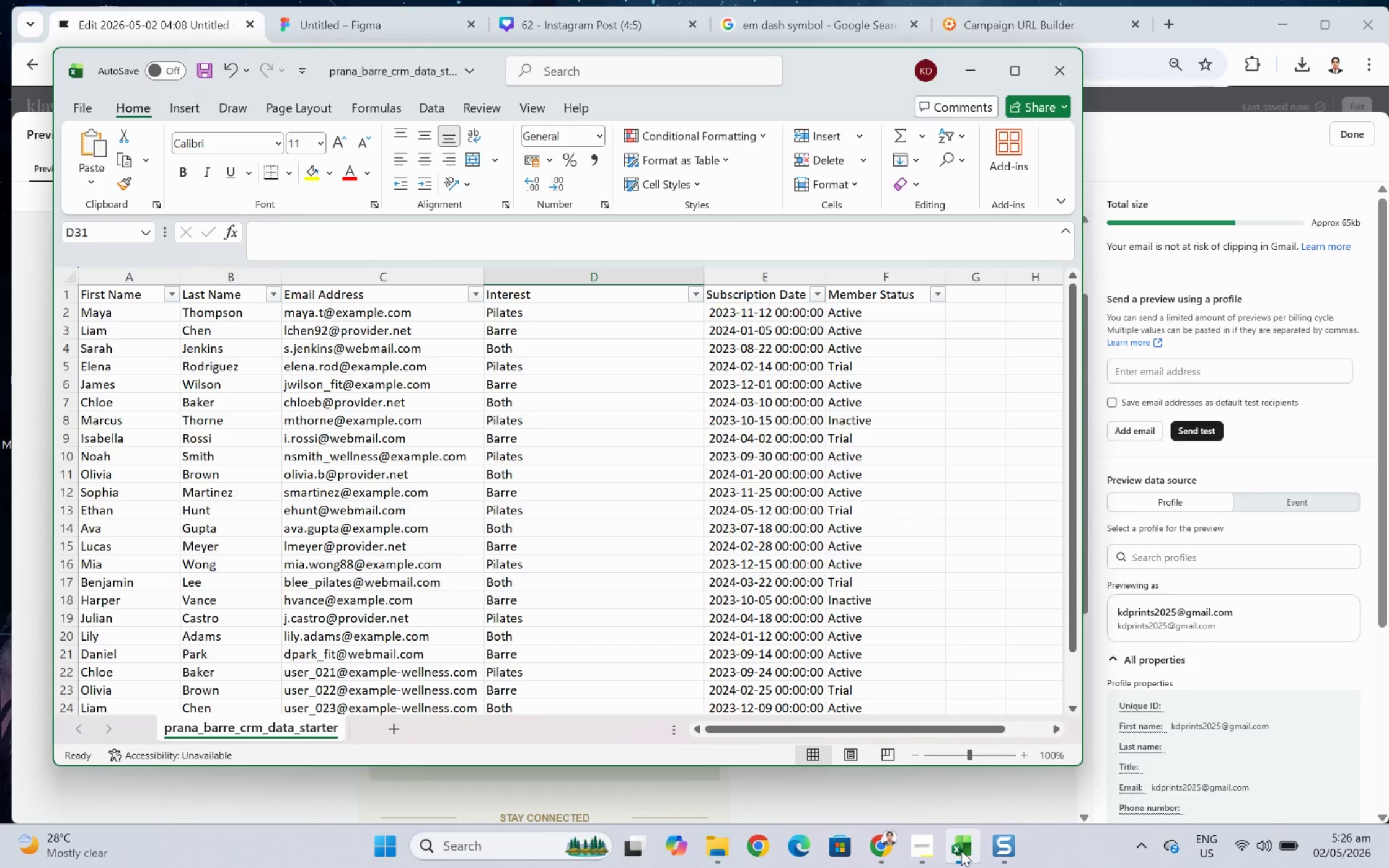 
left_click([961, 850])
 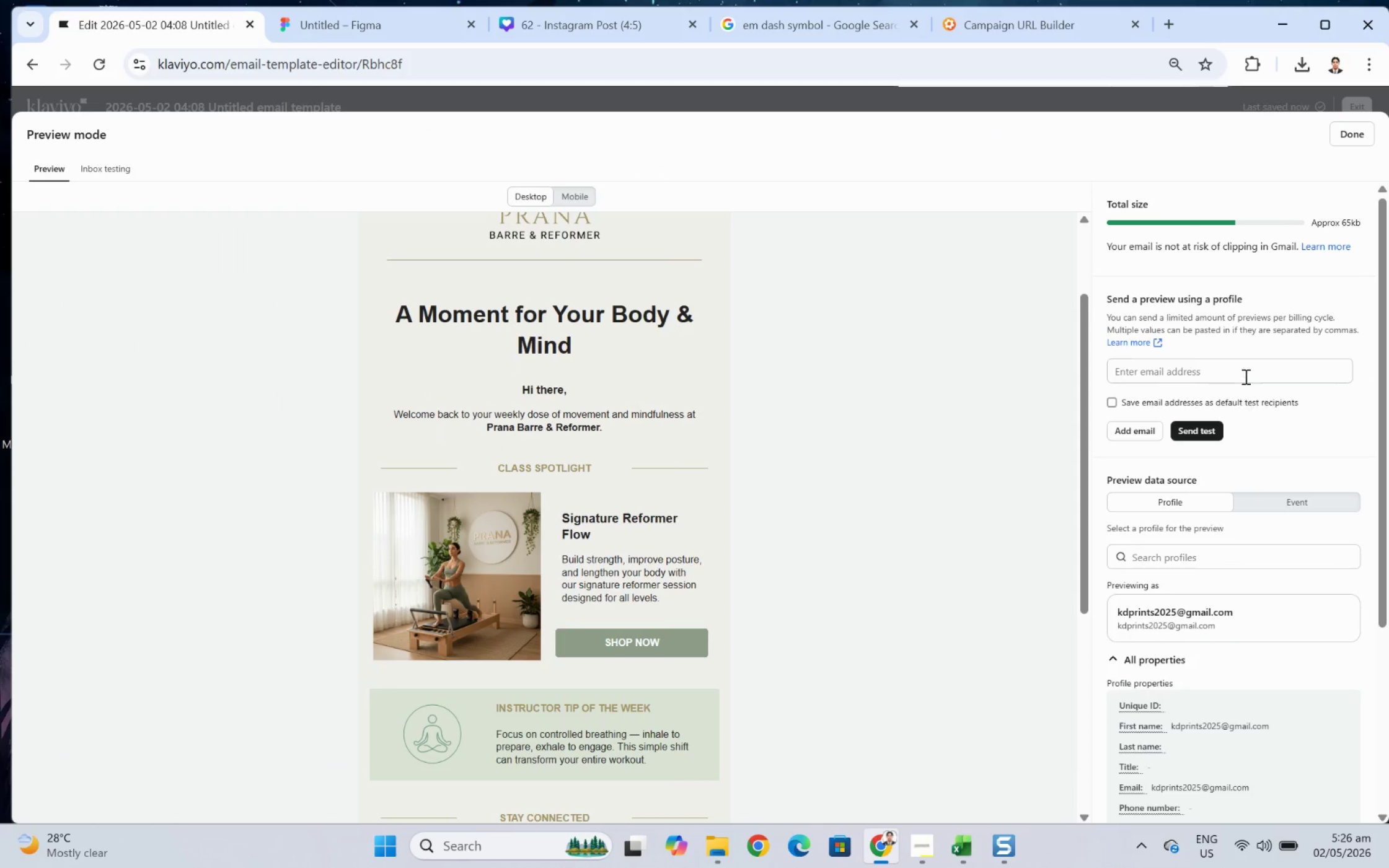 
left_click([1245, 364])
 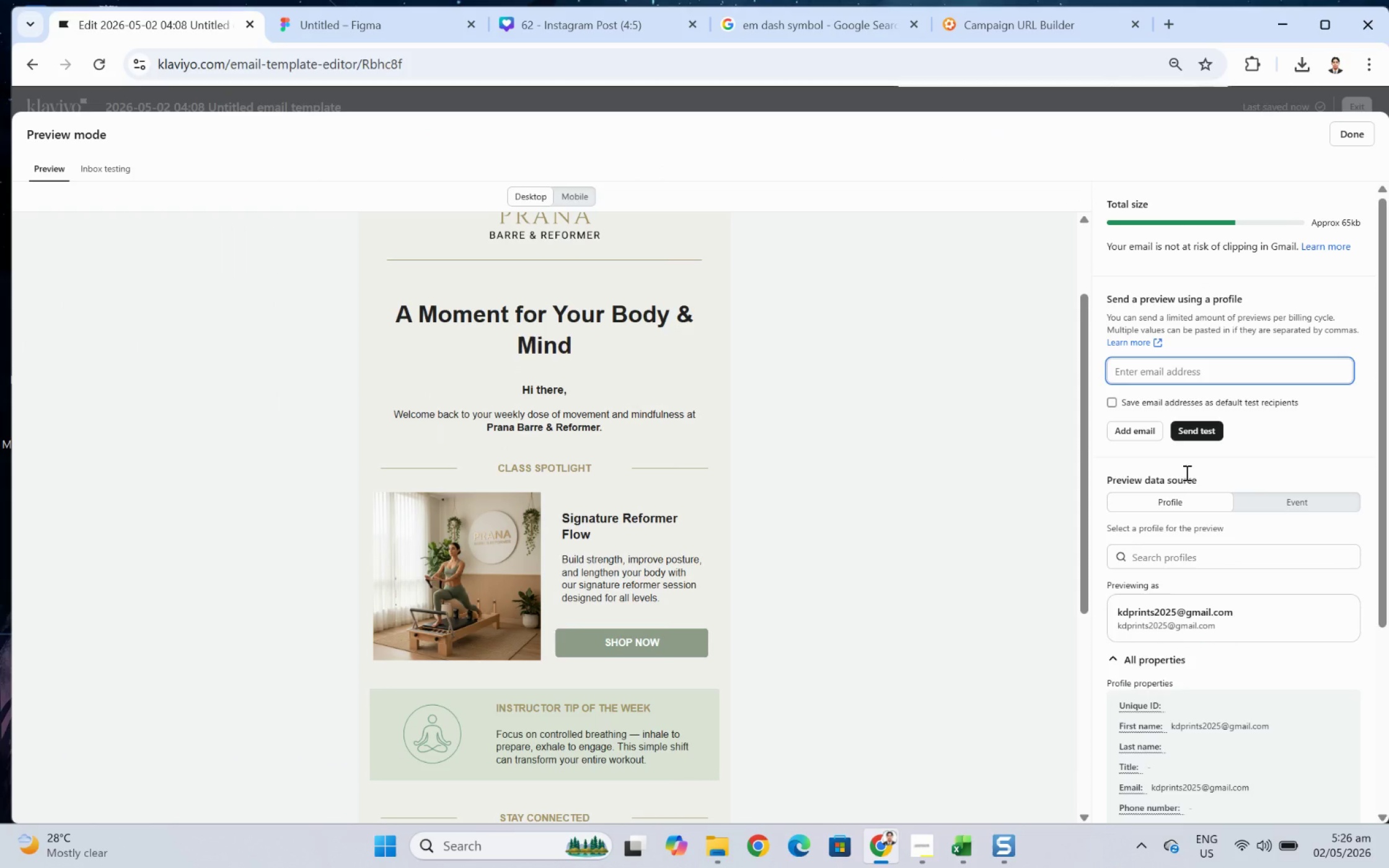 
type(maya)
 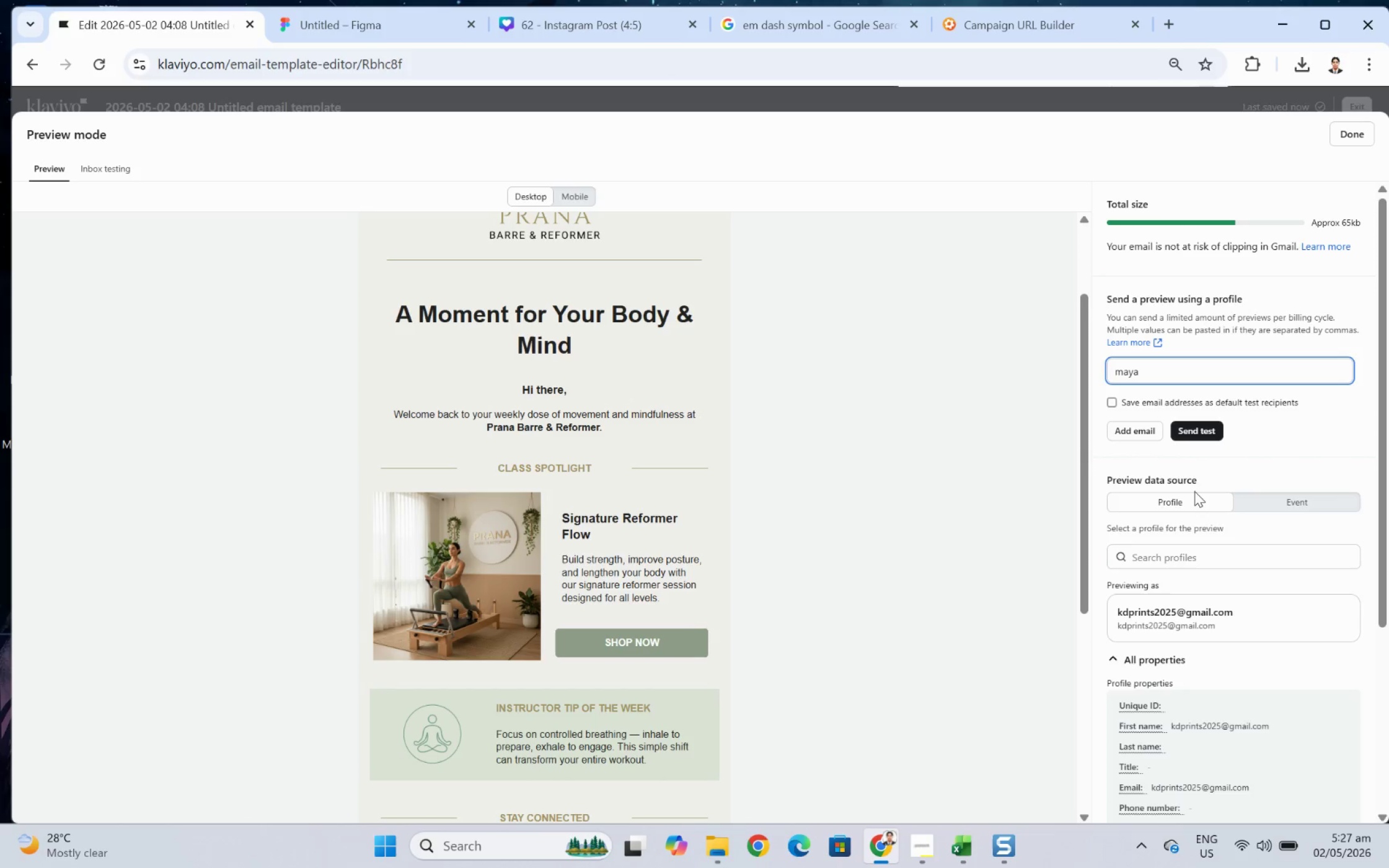 
wait(6.86)
 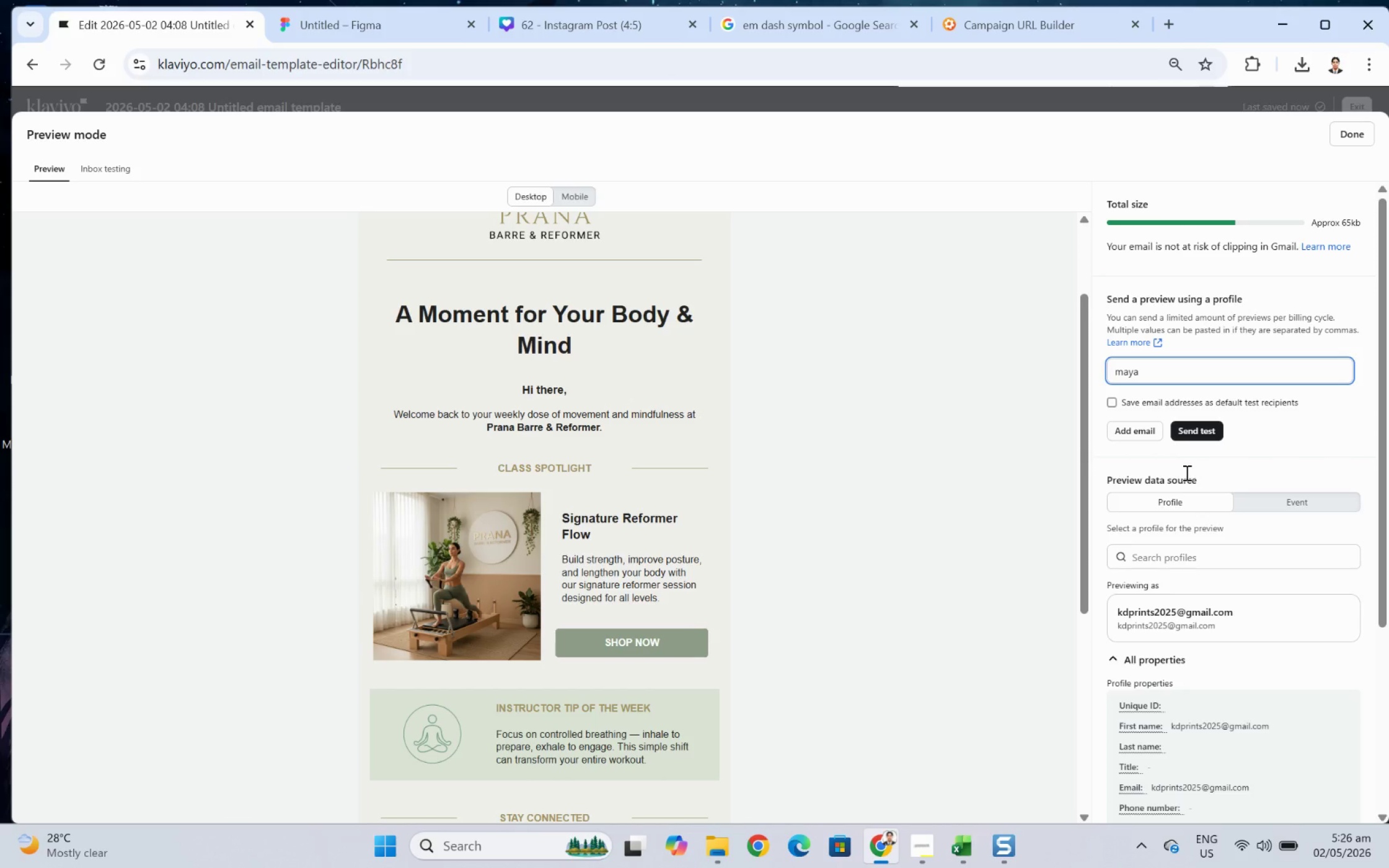 
key(Space)
 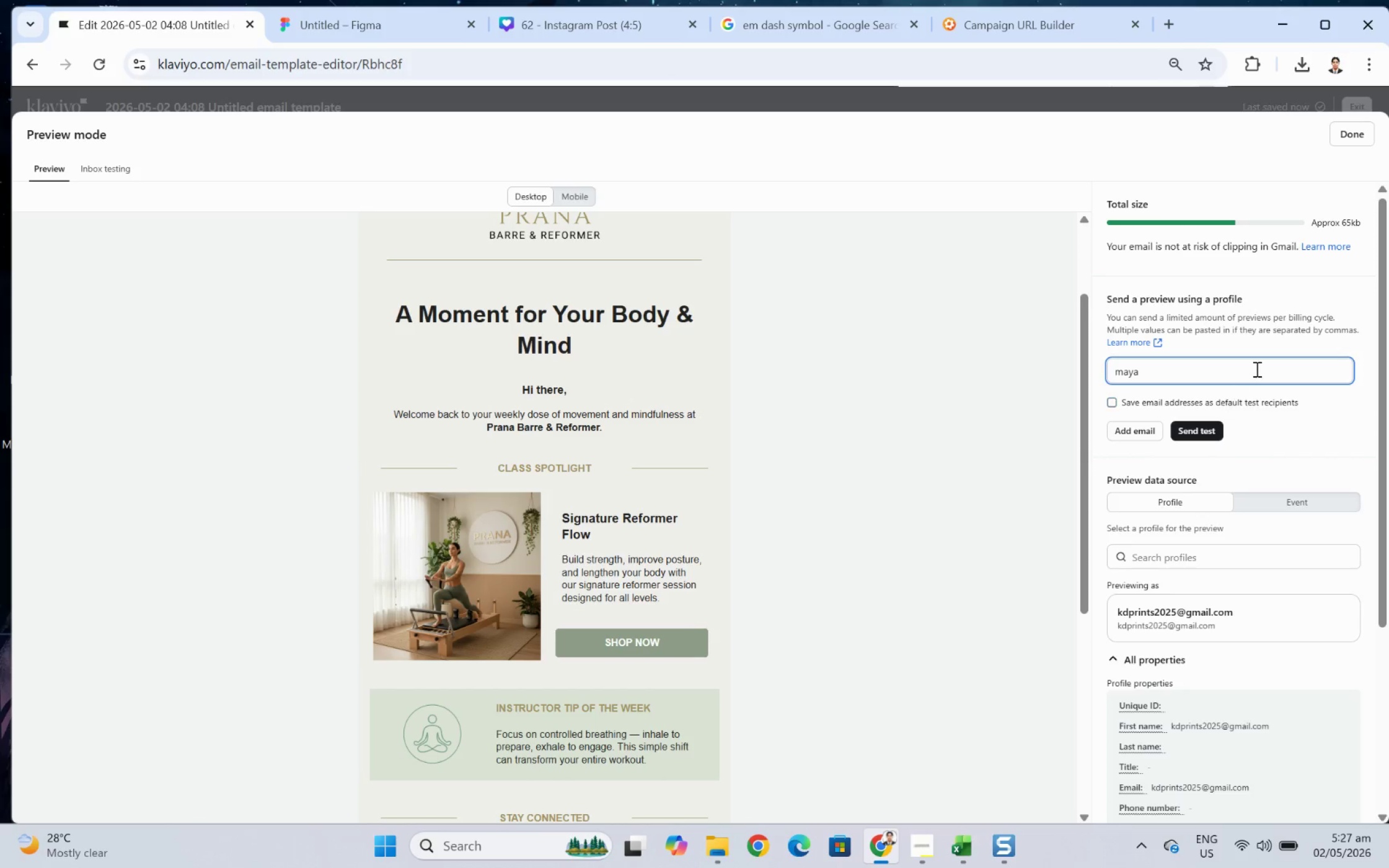 
scroll: coordinate [1271, 391], scroll_direction: up, amount: 2.0
 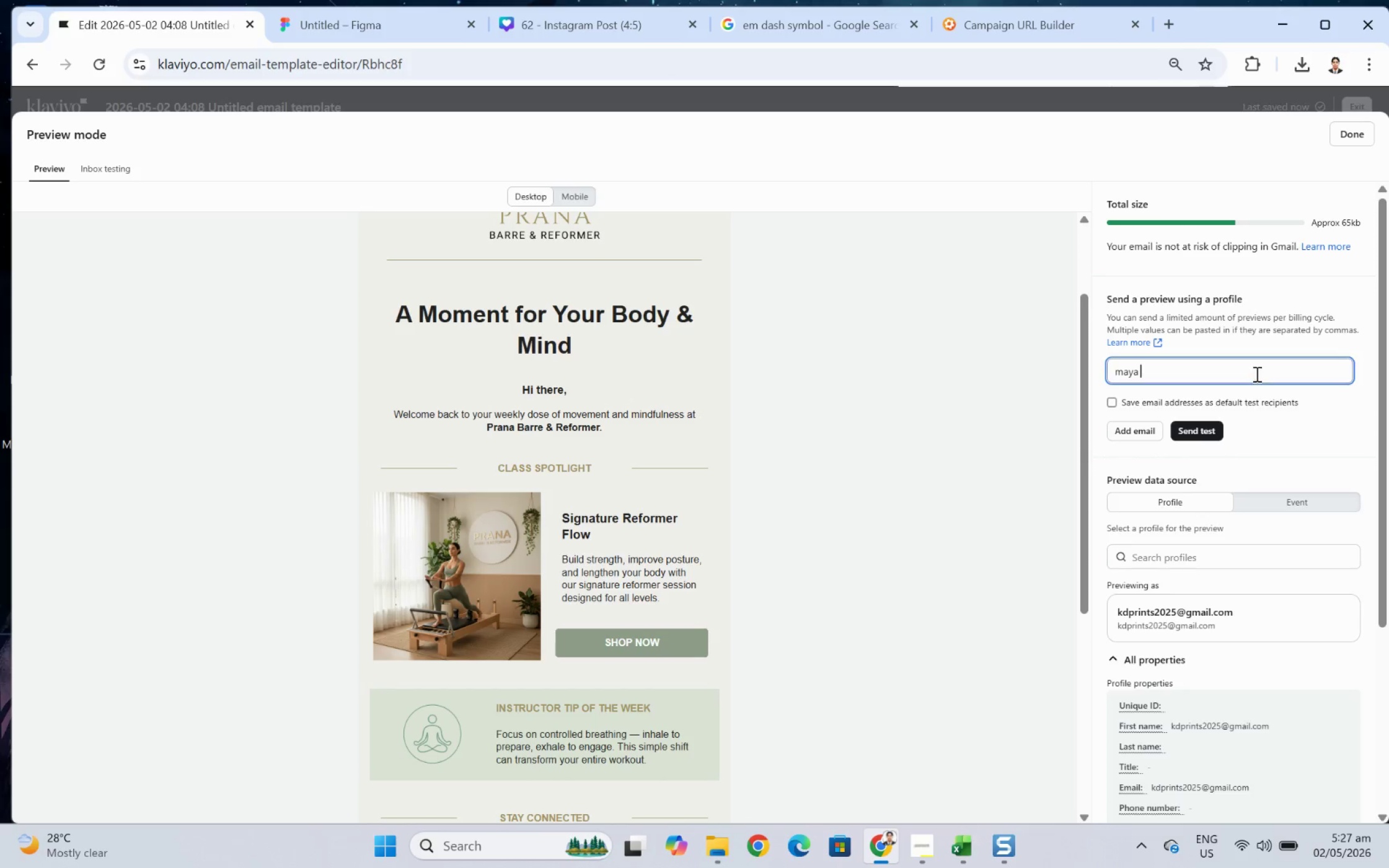 
double_click([1255, 372])
 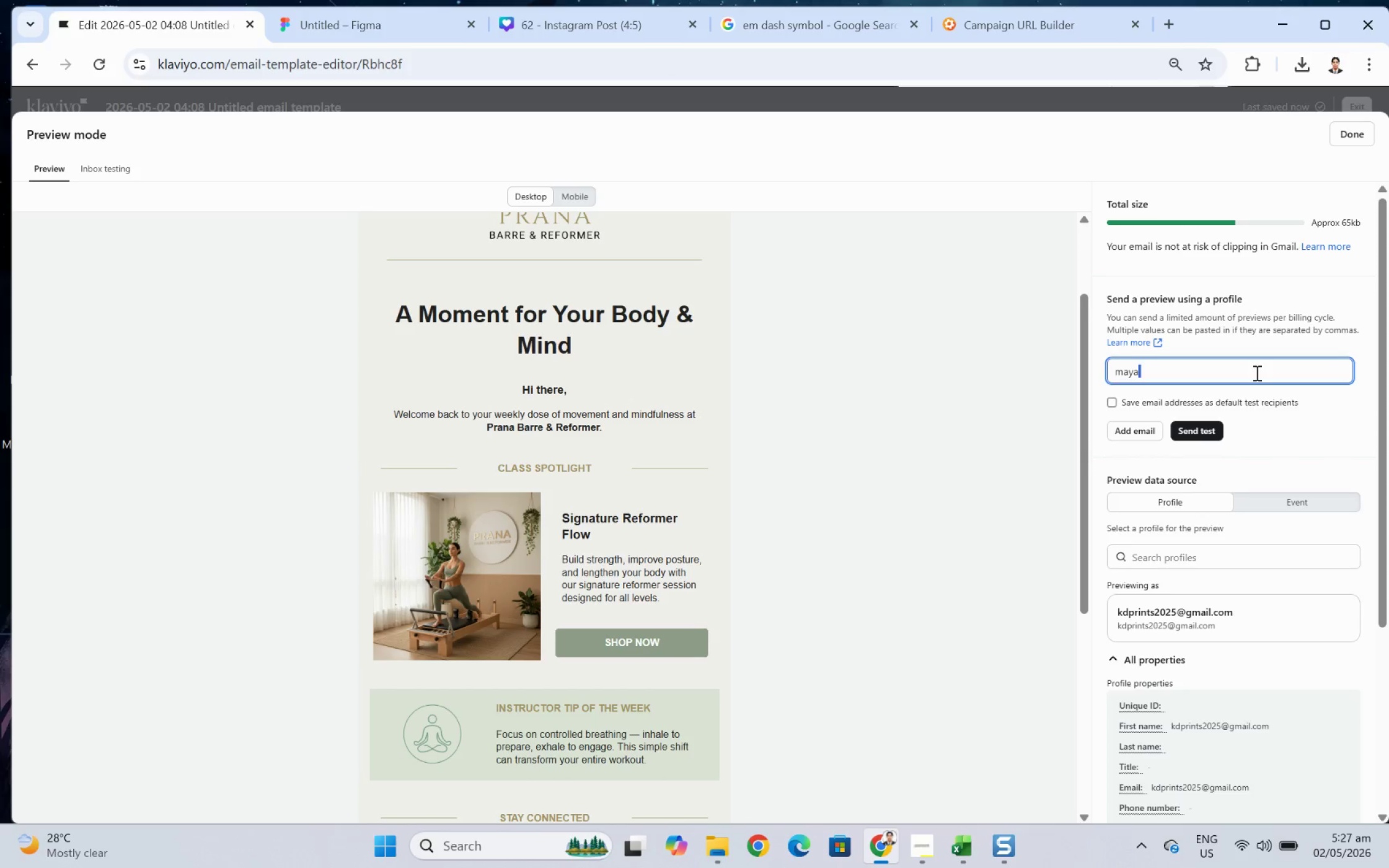 
triple_click([1255, 372])
 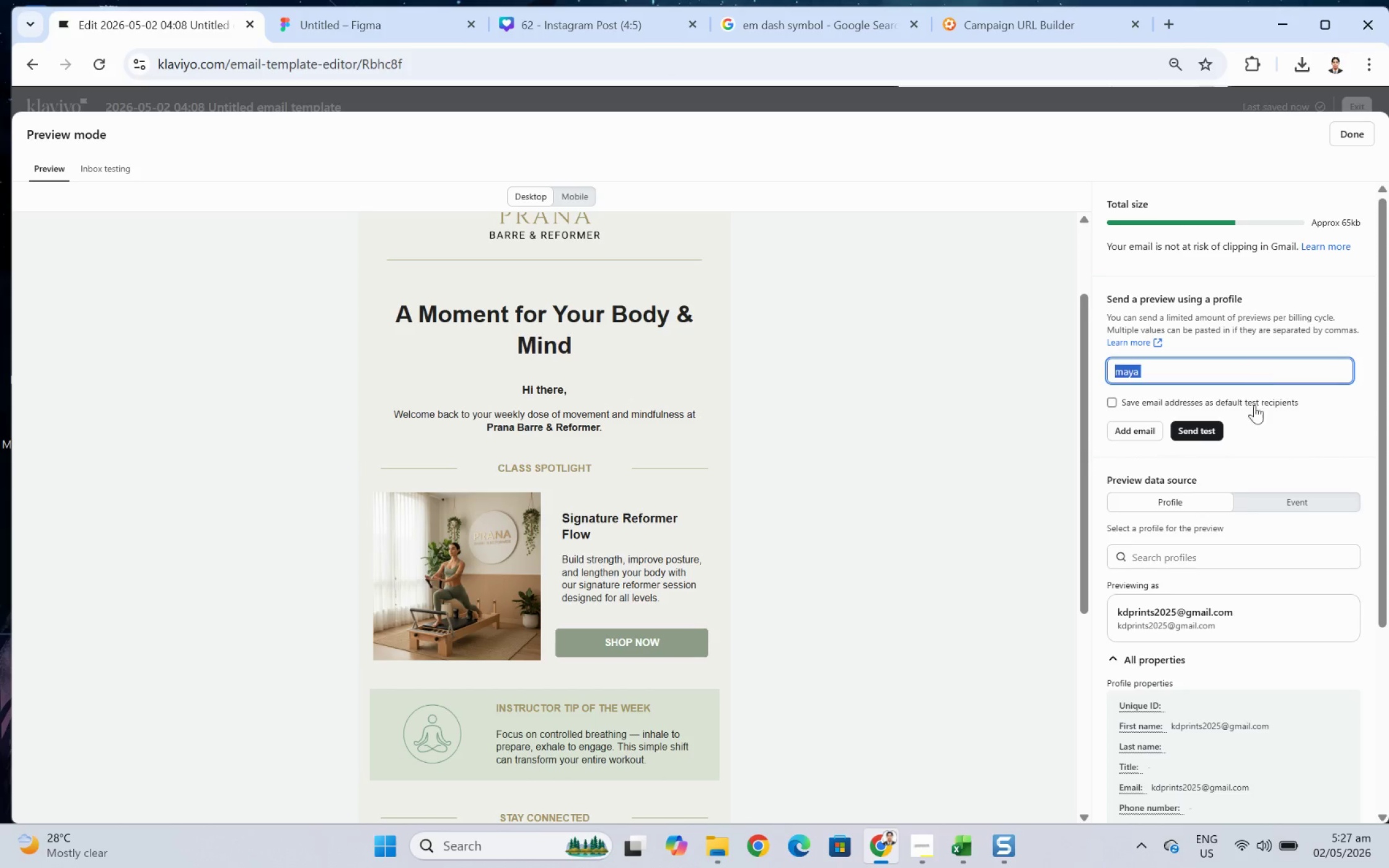 
key(Backspace)
 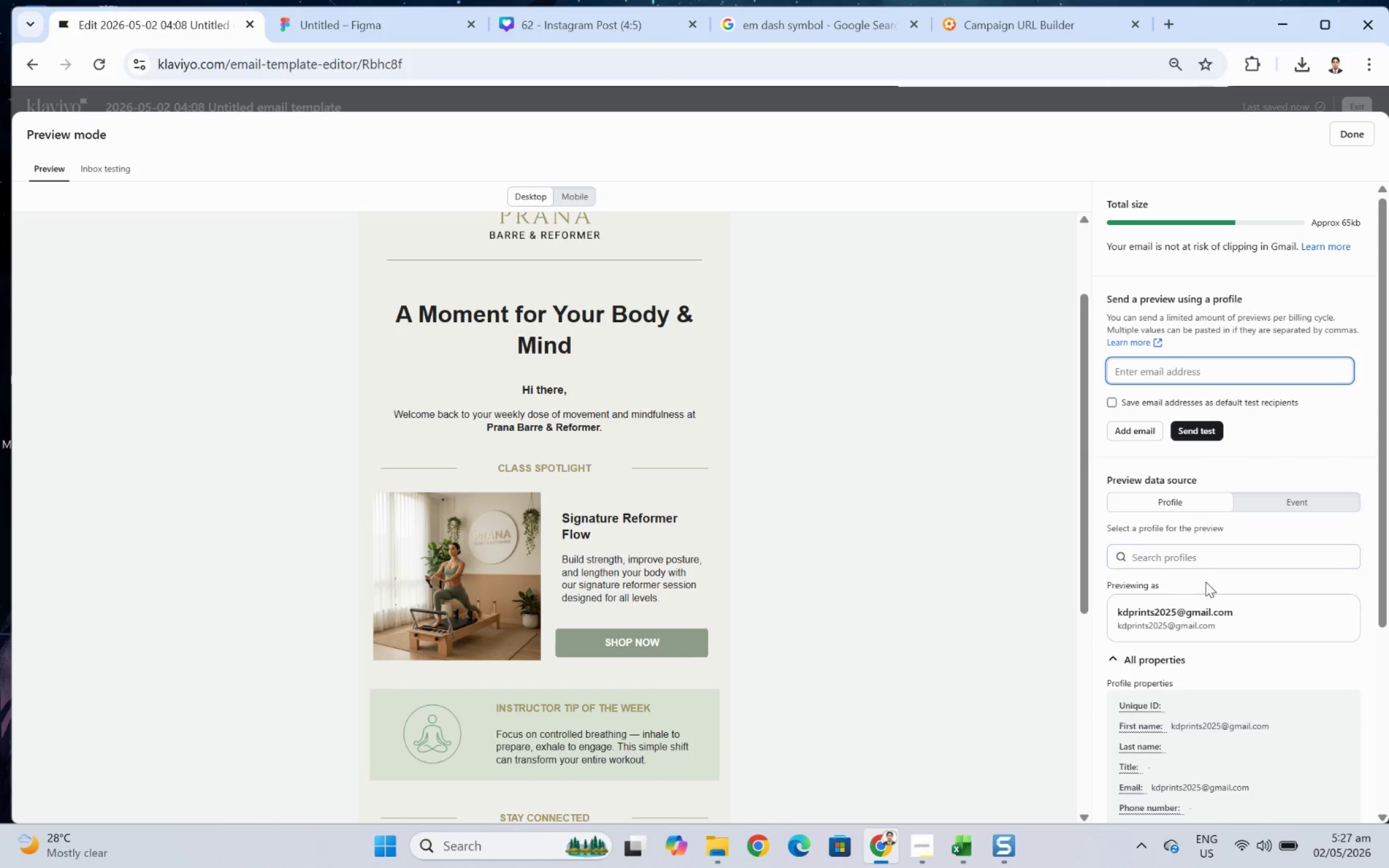 
left_click([1207, 561])
 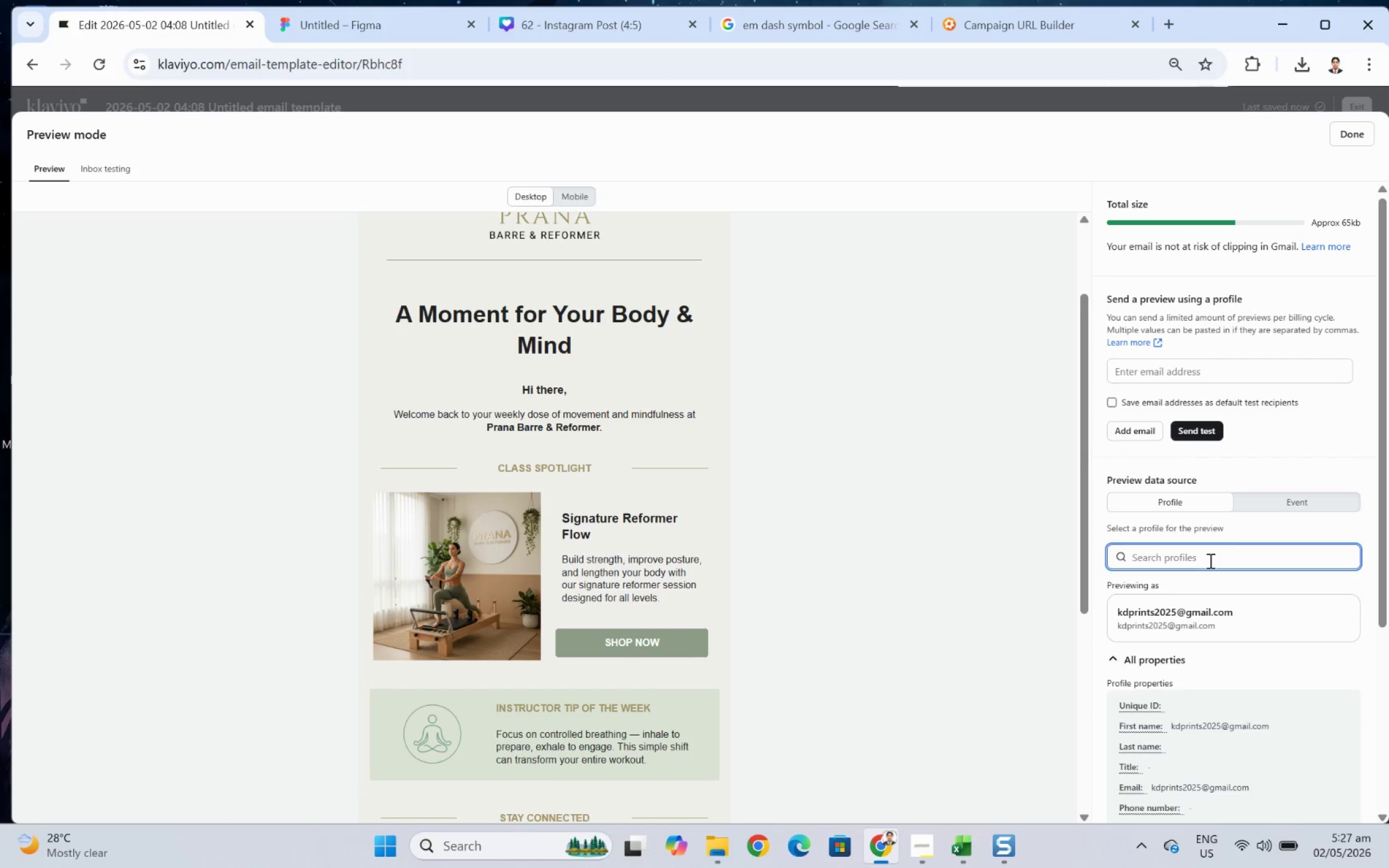 
type(maya)
 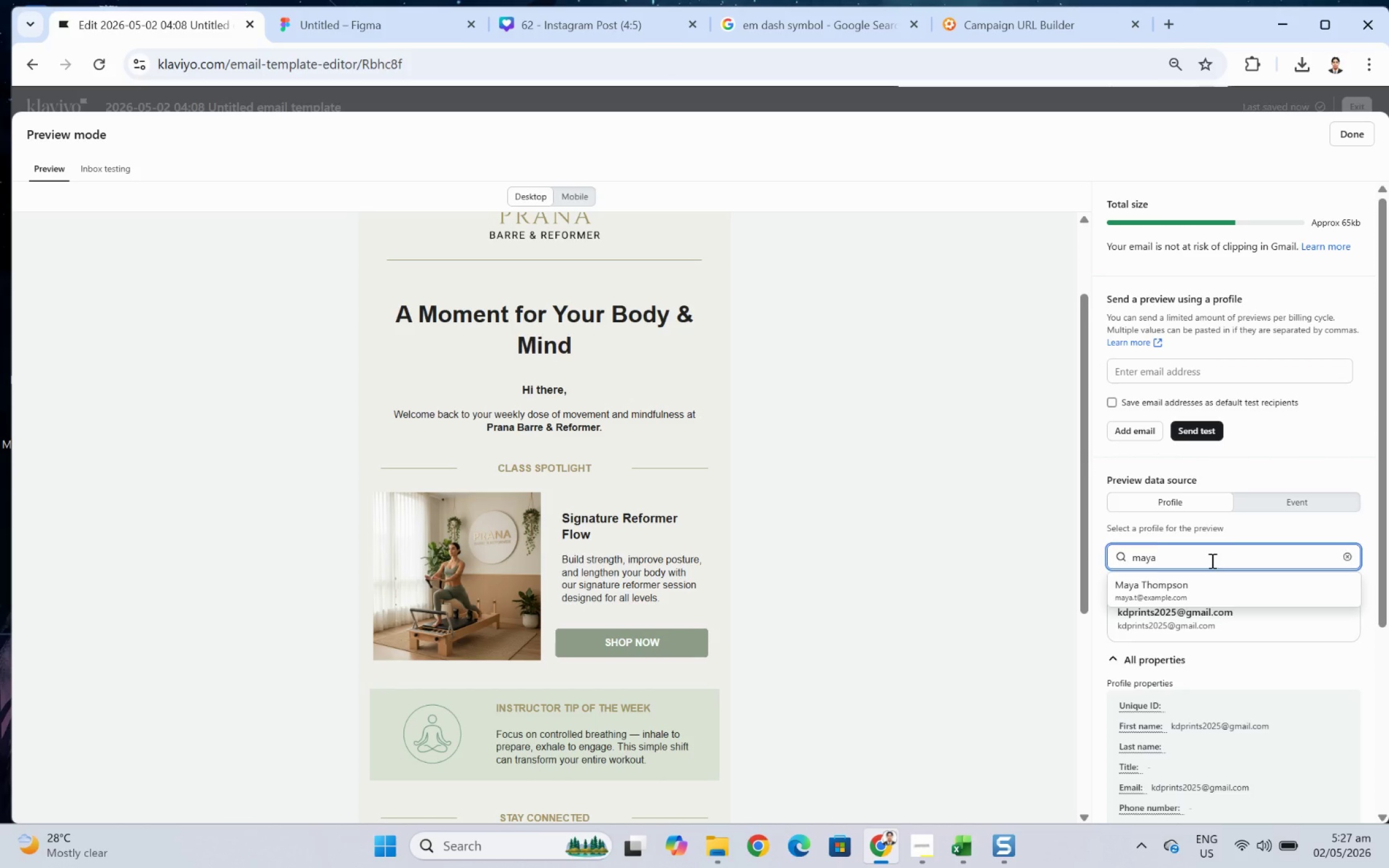 
left_click([1237, 594])
 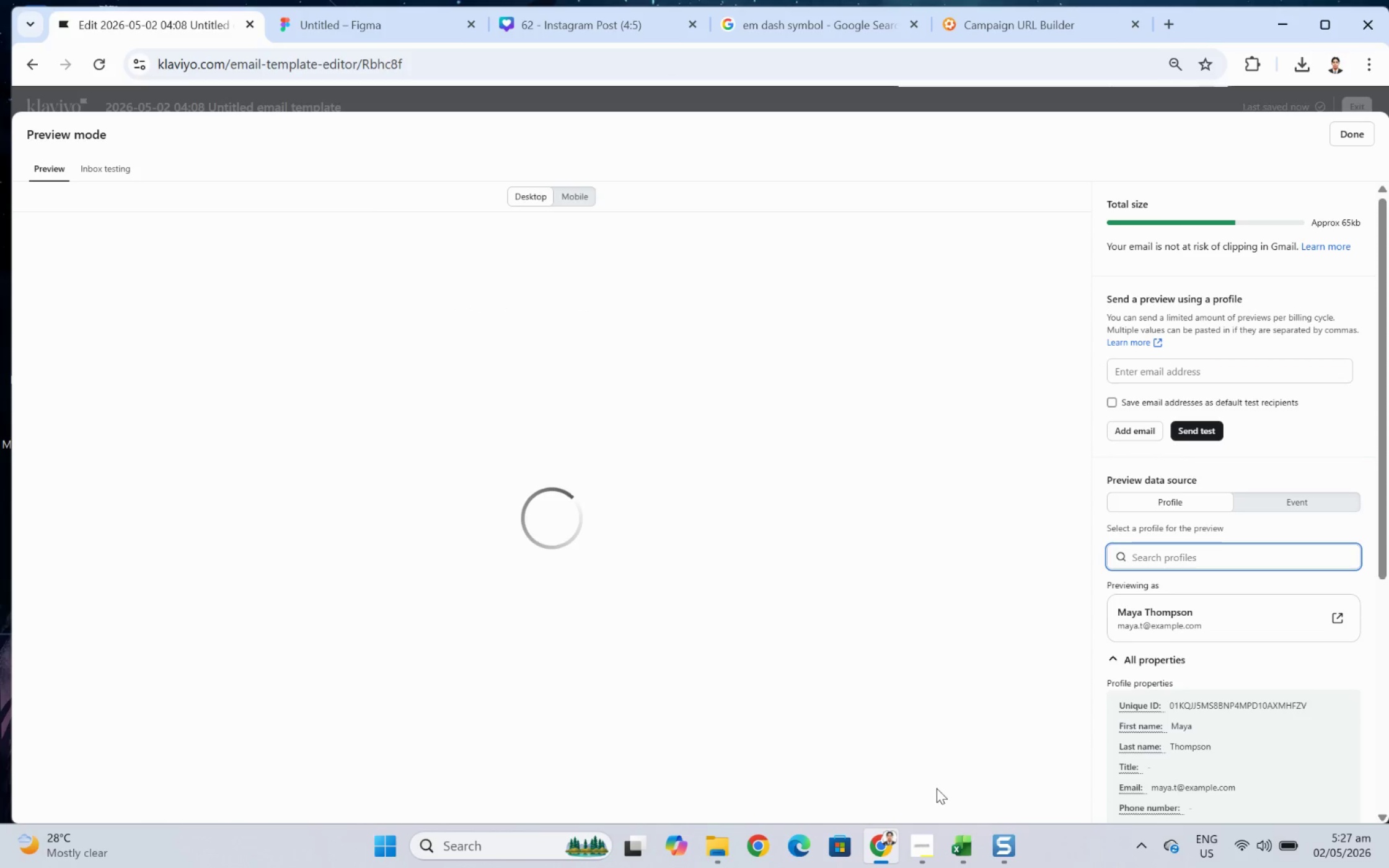 
left_click_drag(start_coordinate=[919, 838], to_coordinate=[919, 843])